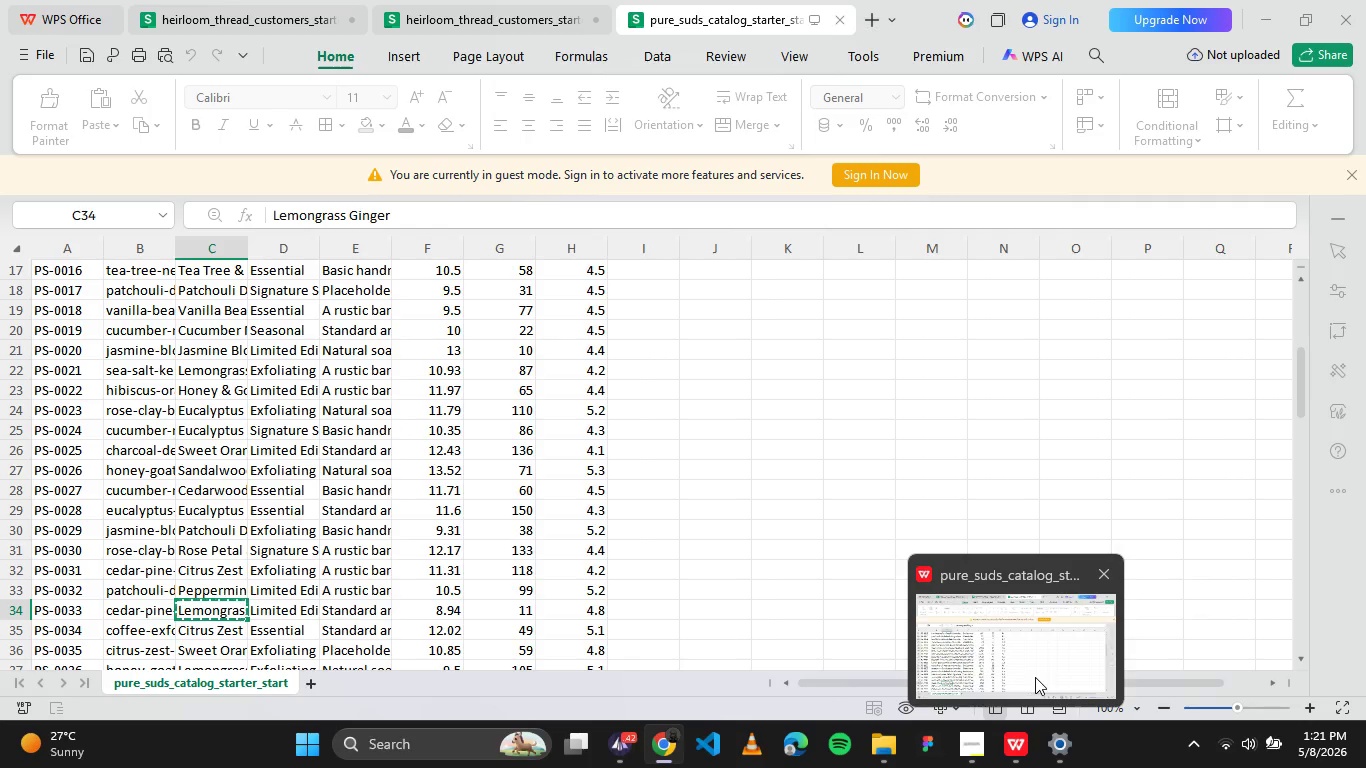 
left_click([1035, 677])
 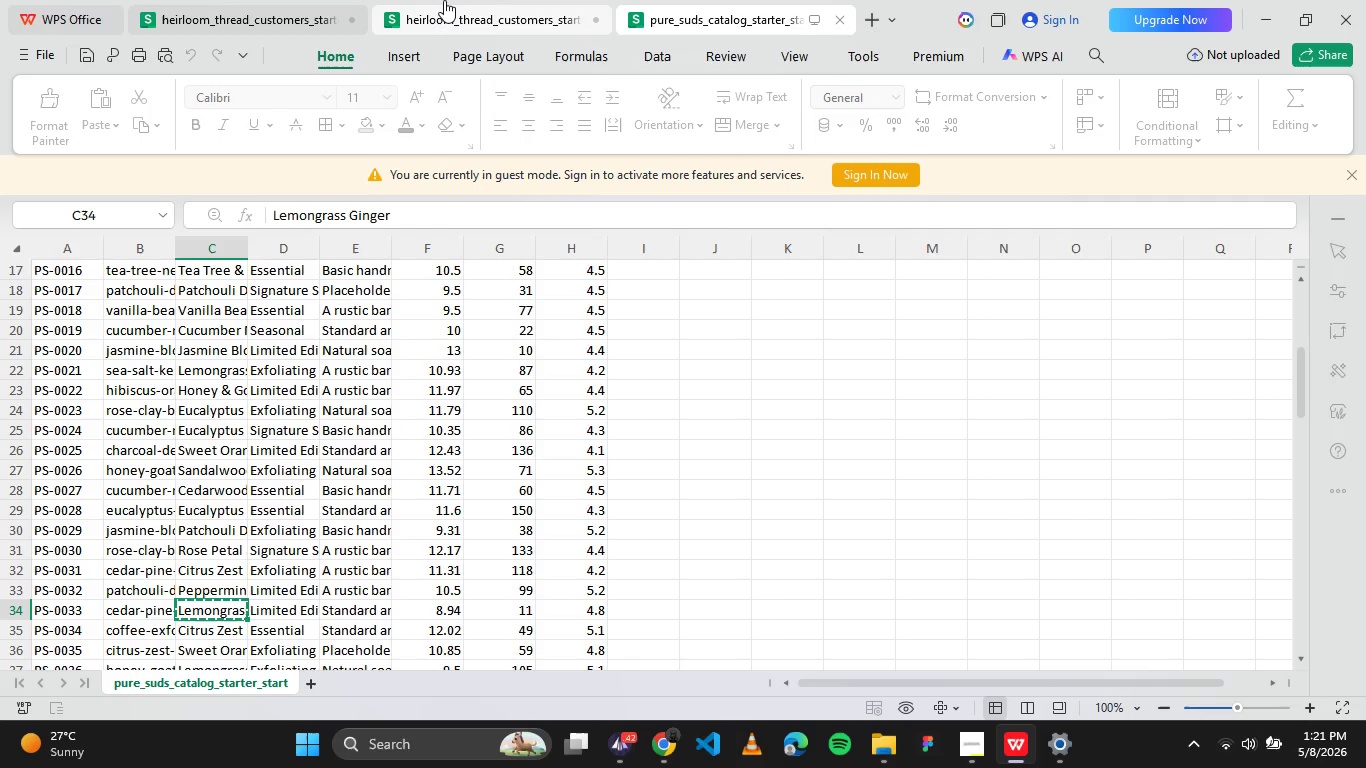 
left_click([444, 0])
 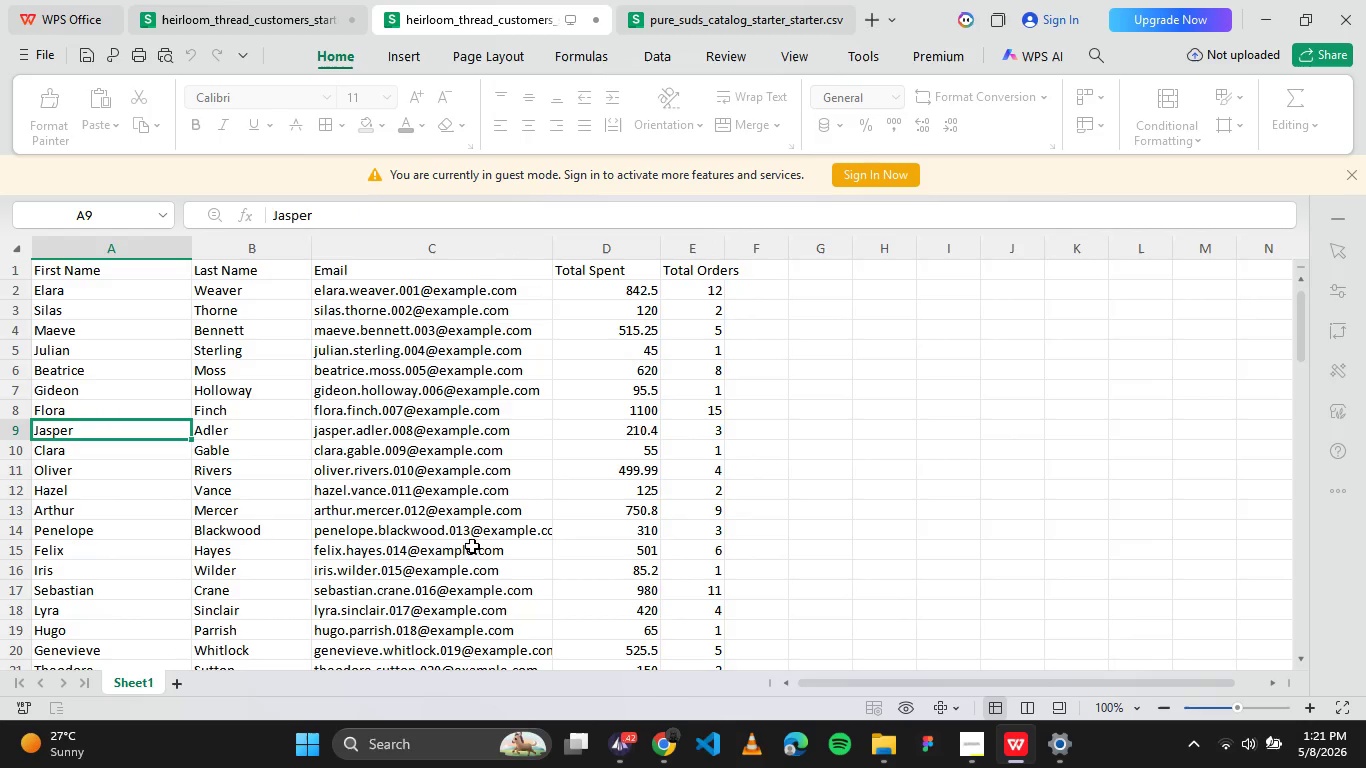 
left_click([680, 754])
 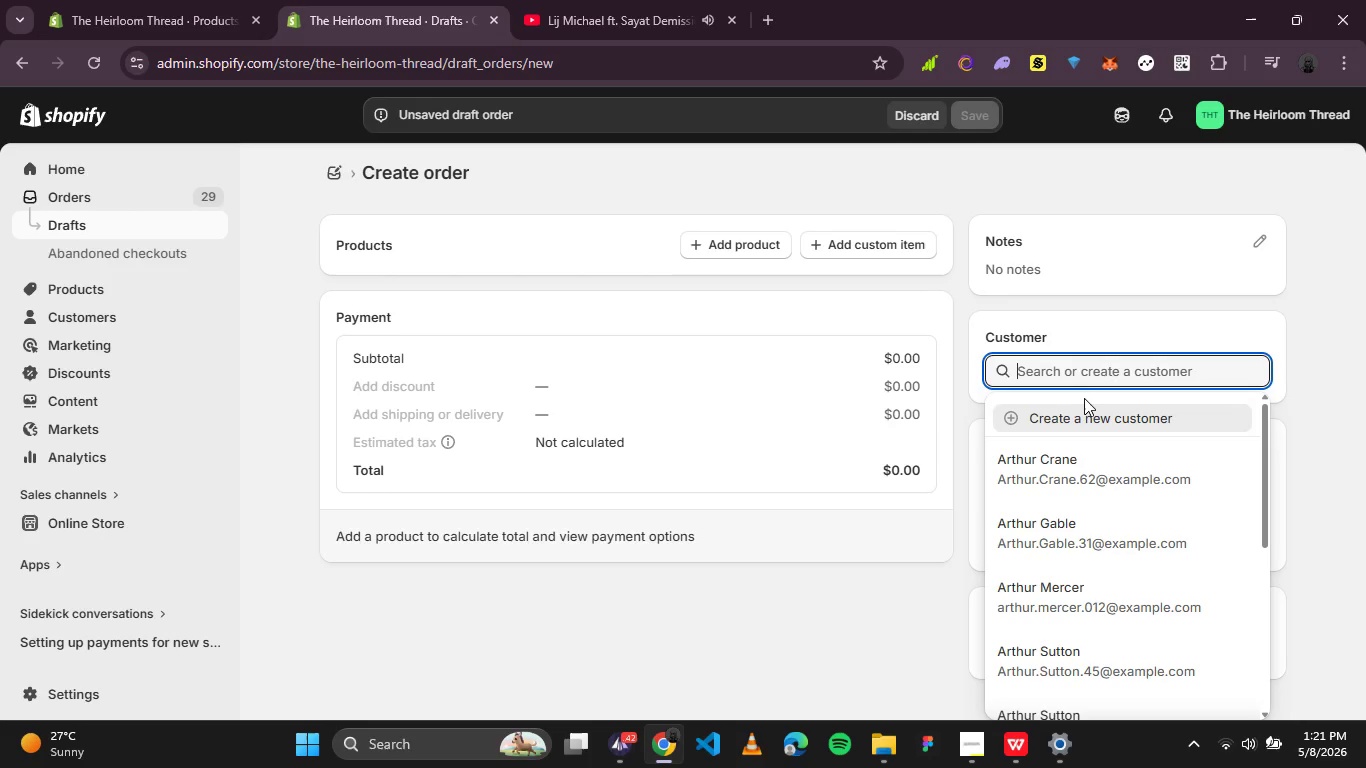 
type(jasper adle)
 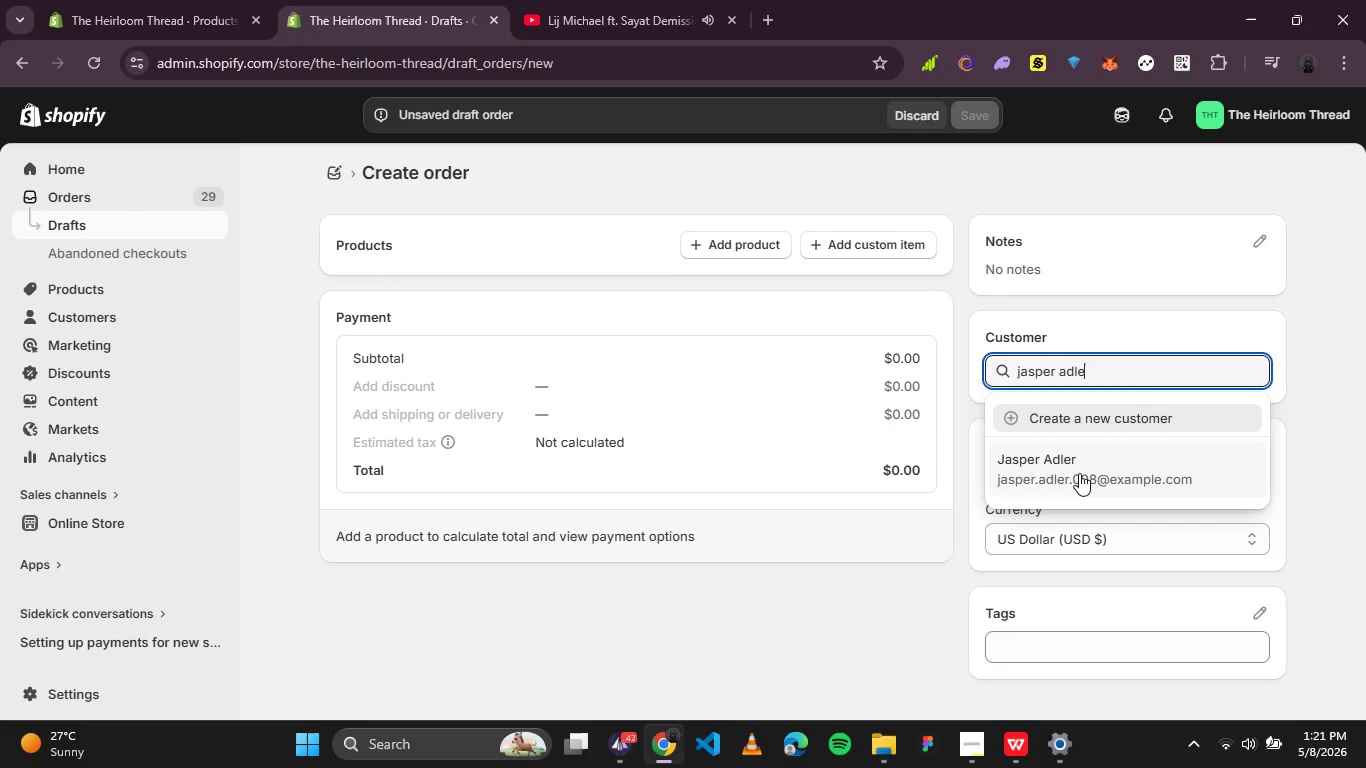 
left_click([1079, 477])
 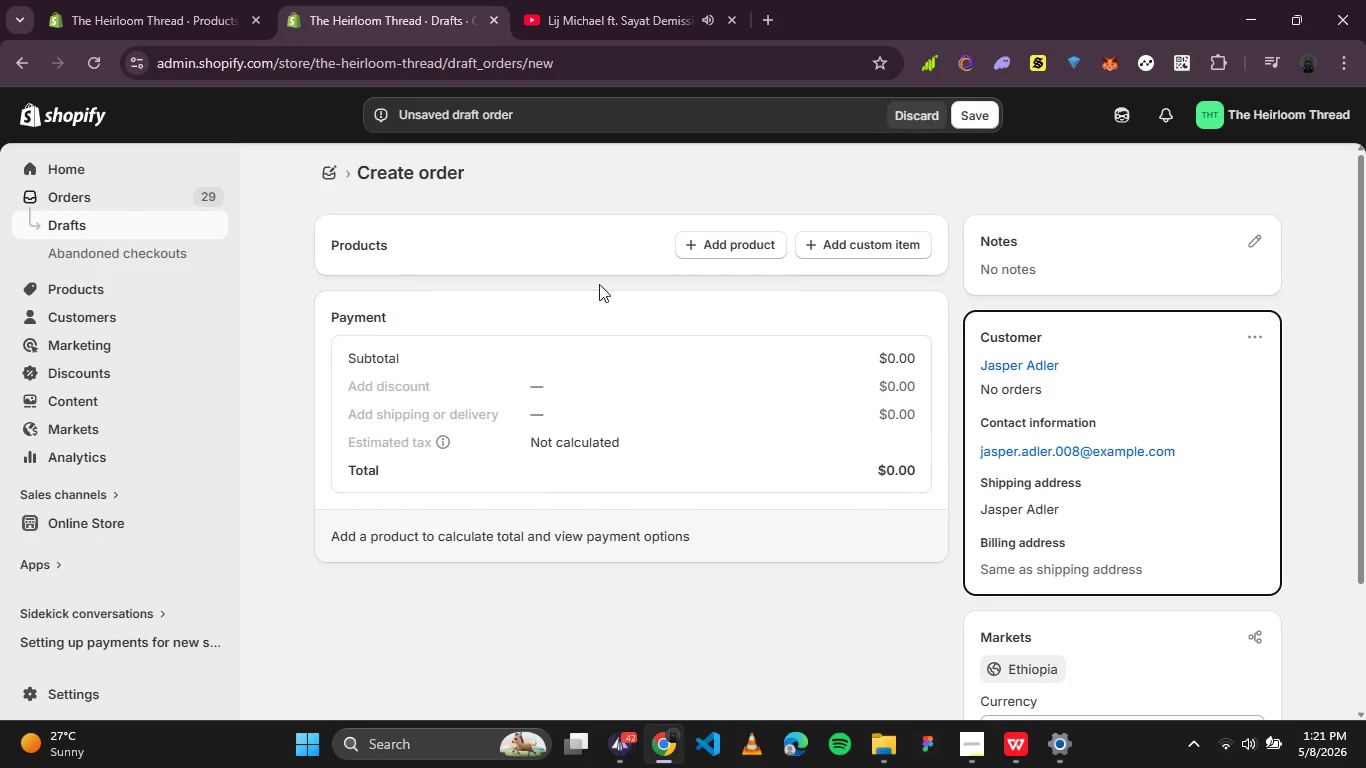 
left_click([731, 238])
 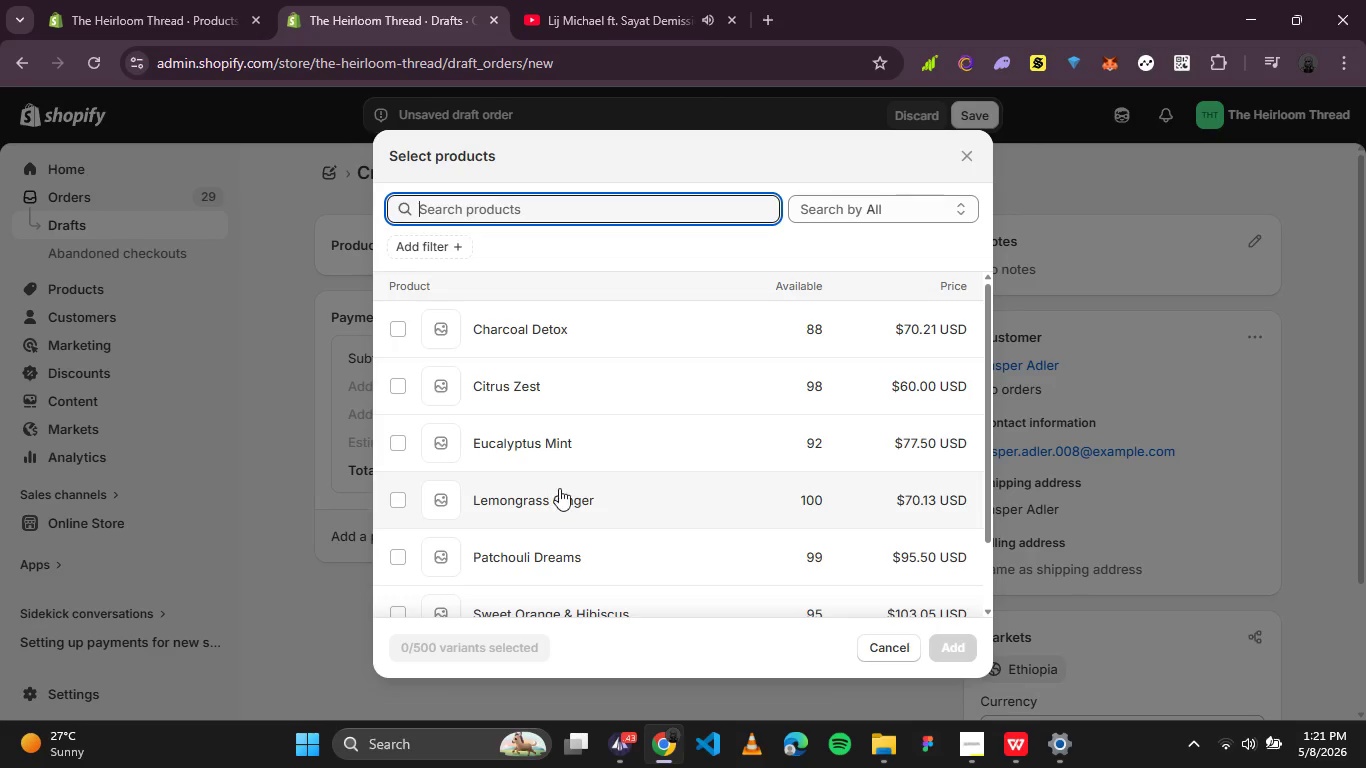 
wait(8.41)
 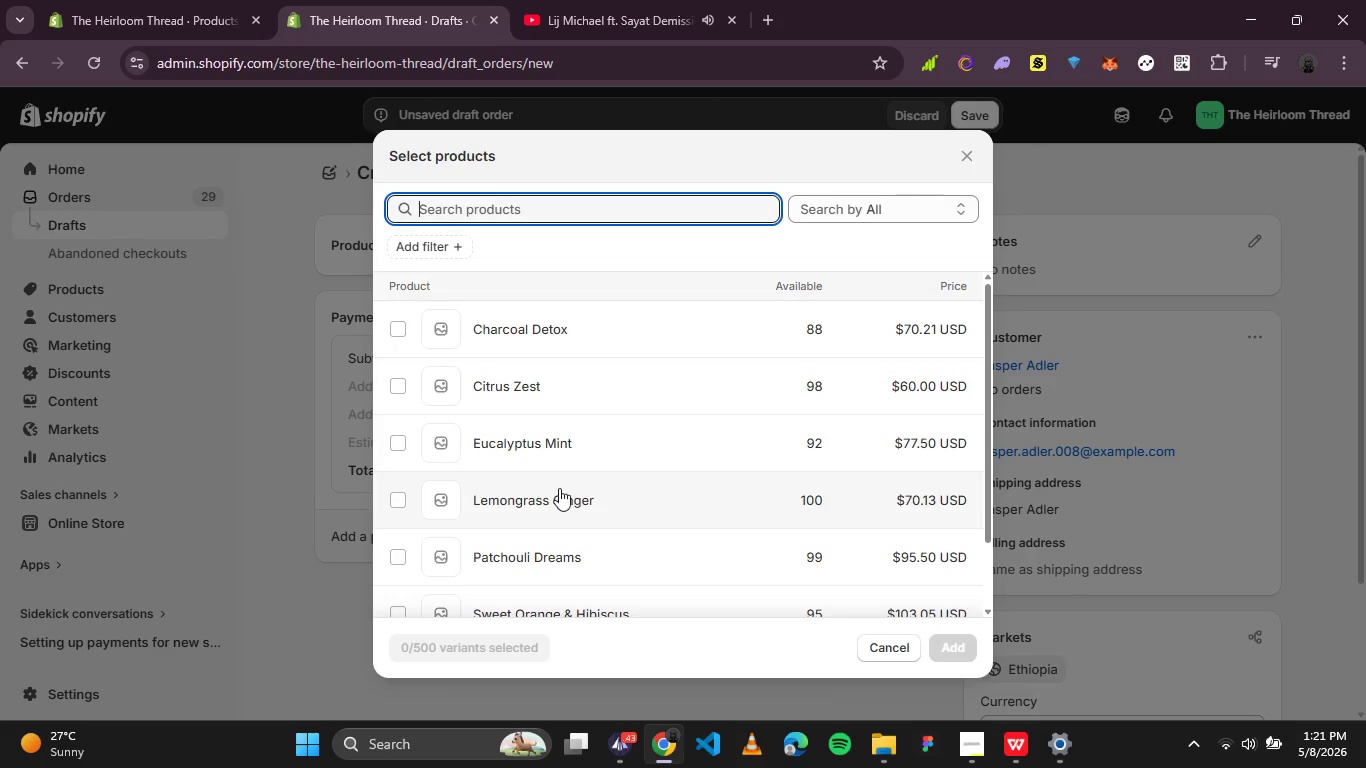 
left_click([551, 505])
 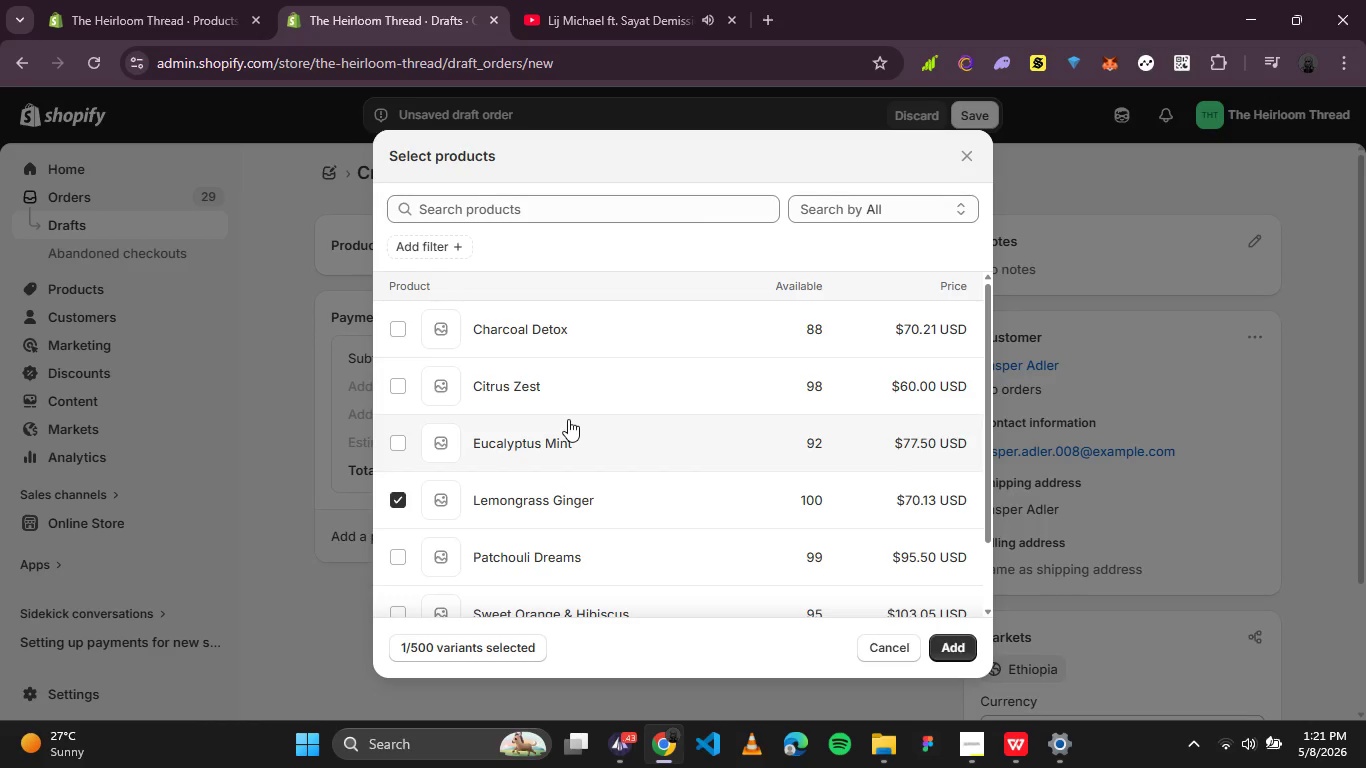 
scroll: coordinate [568, 419], scroll_direction: down, amount: 2.0
 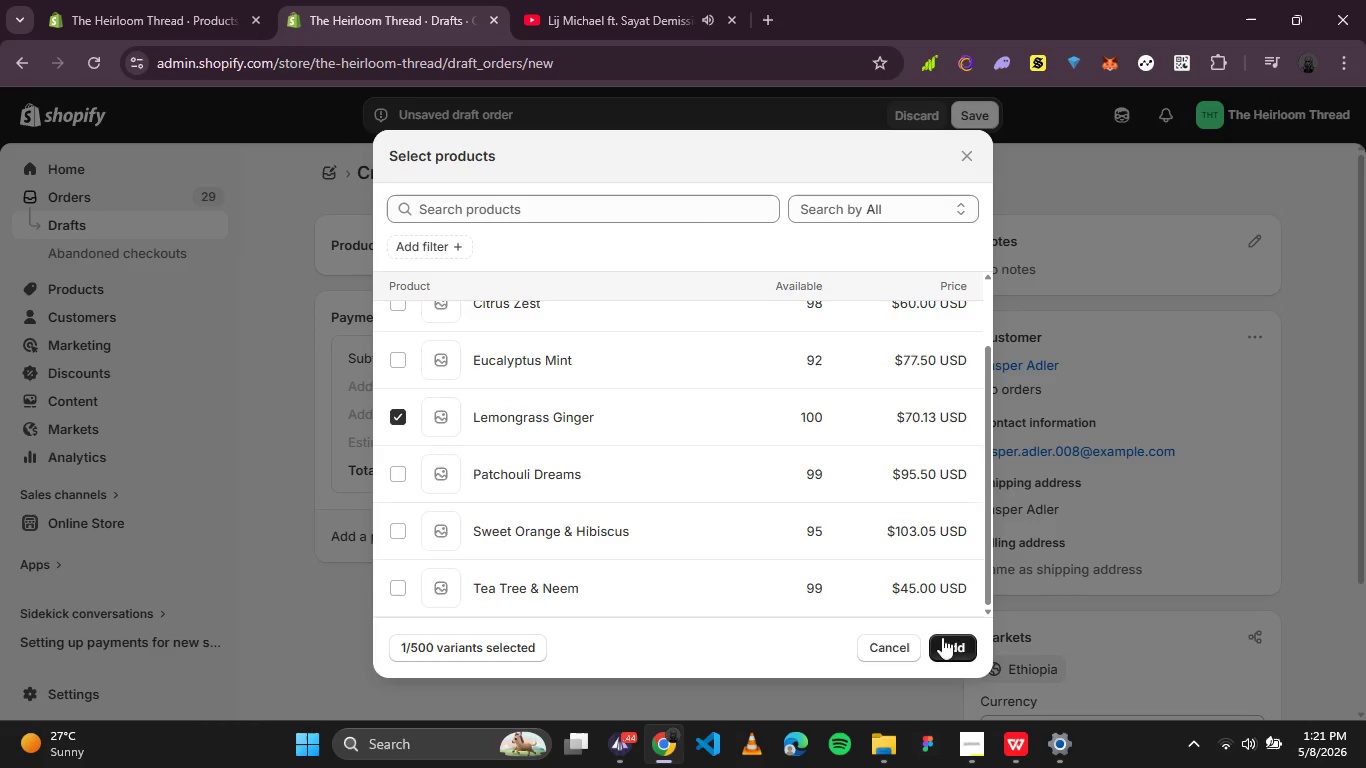 
left_click([943, 640])
 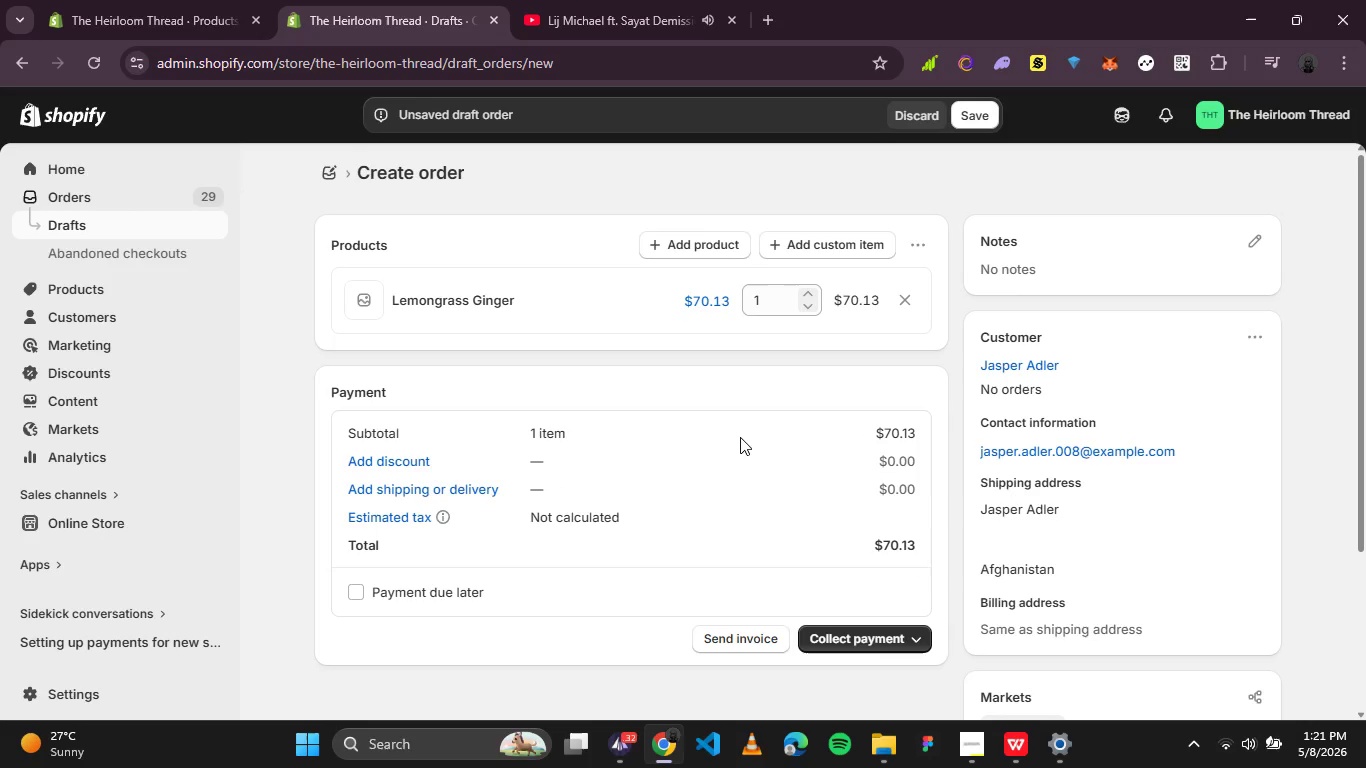 
wait(6.58)
 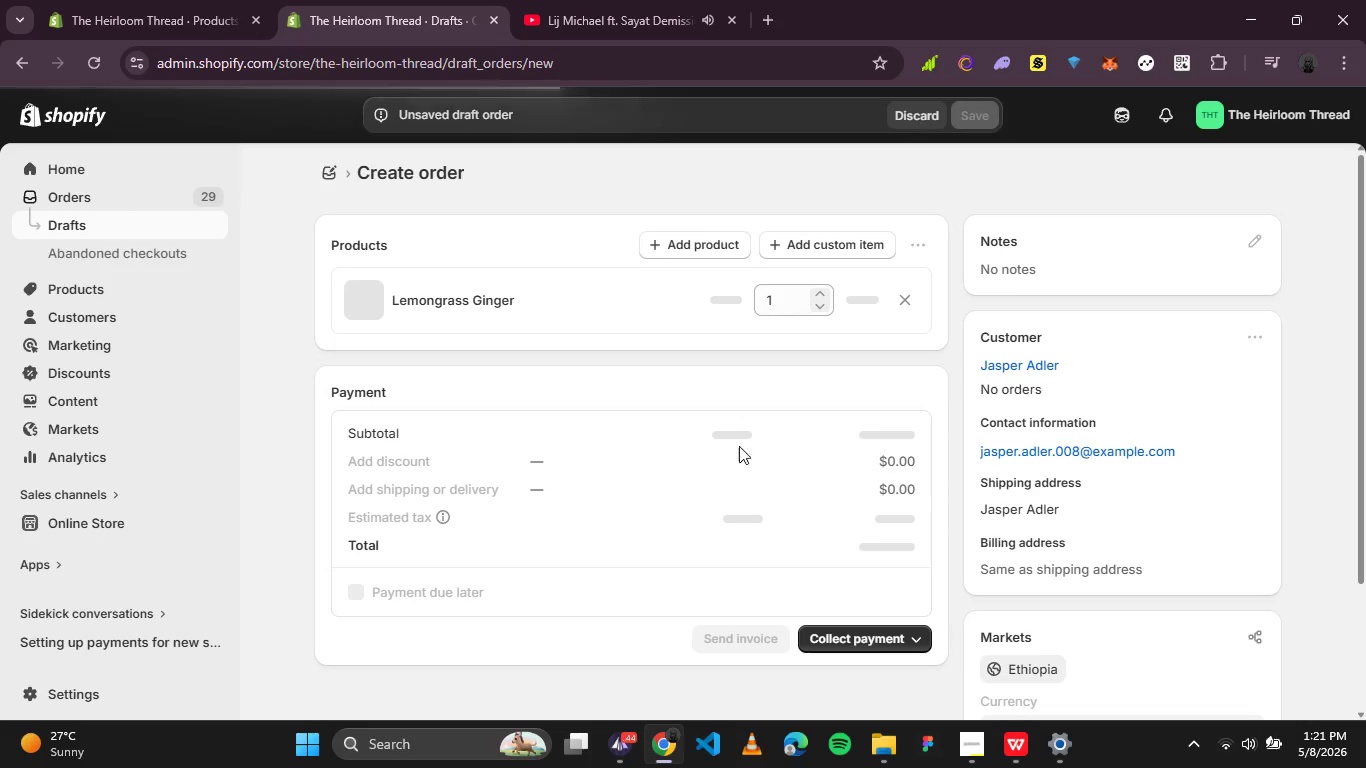 
left_click([926, 646])
 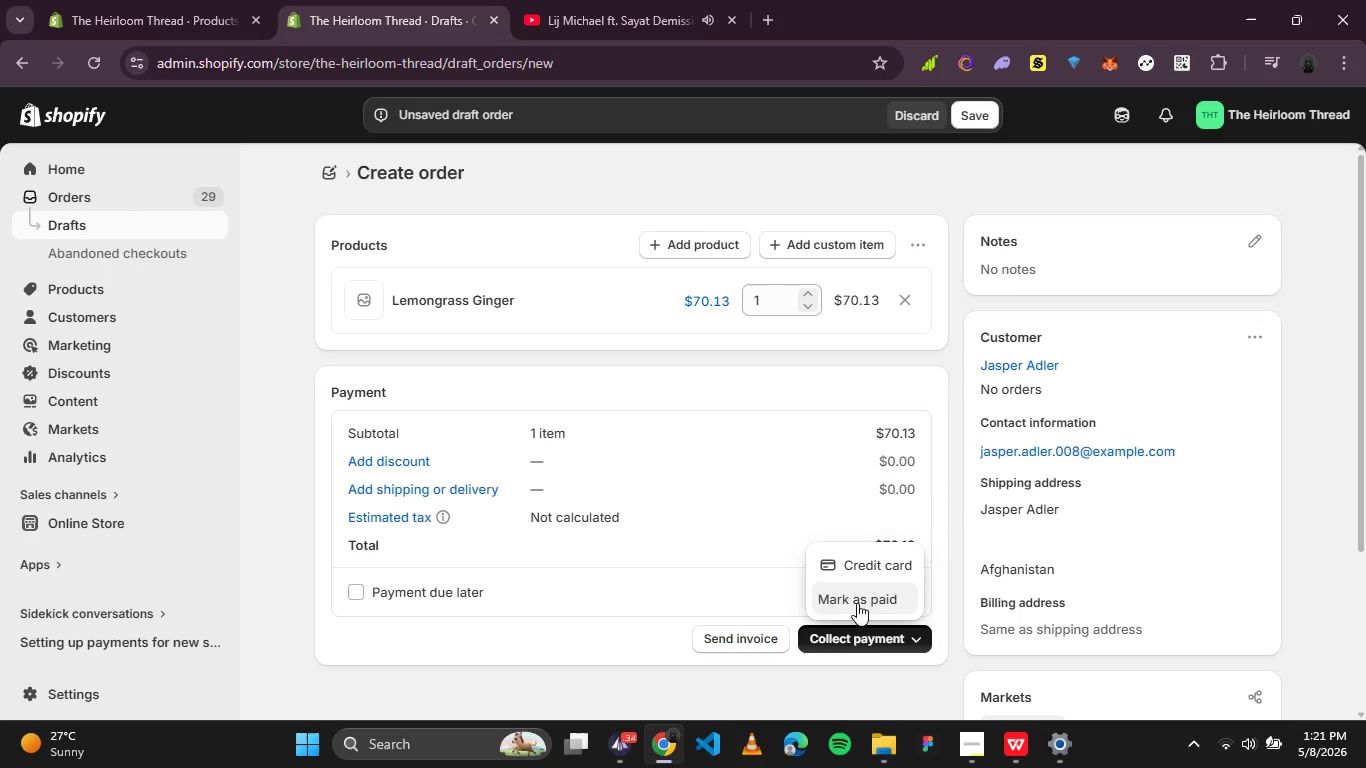 
left_click([857, 603])
 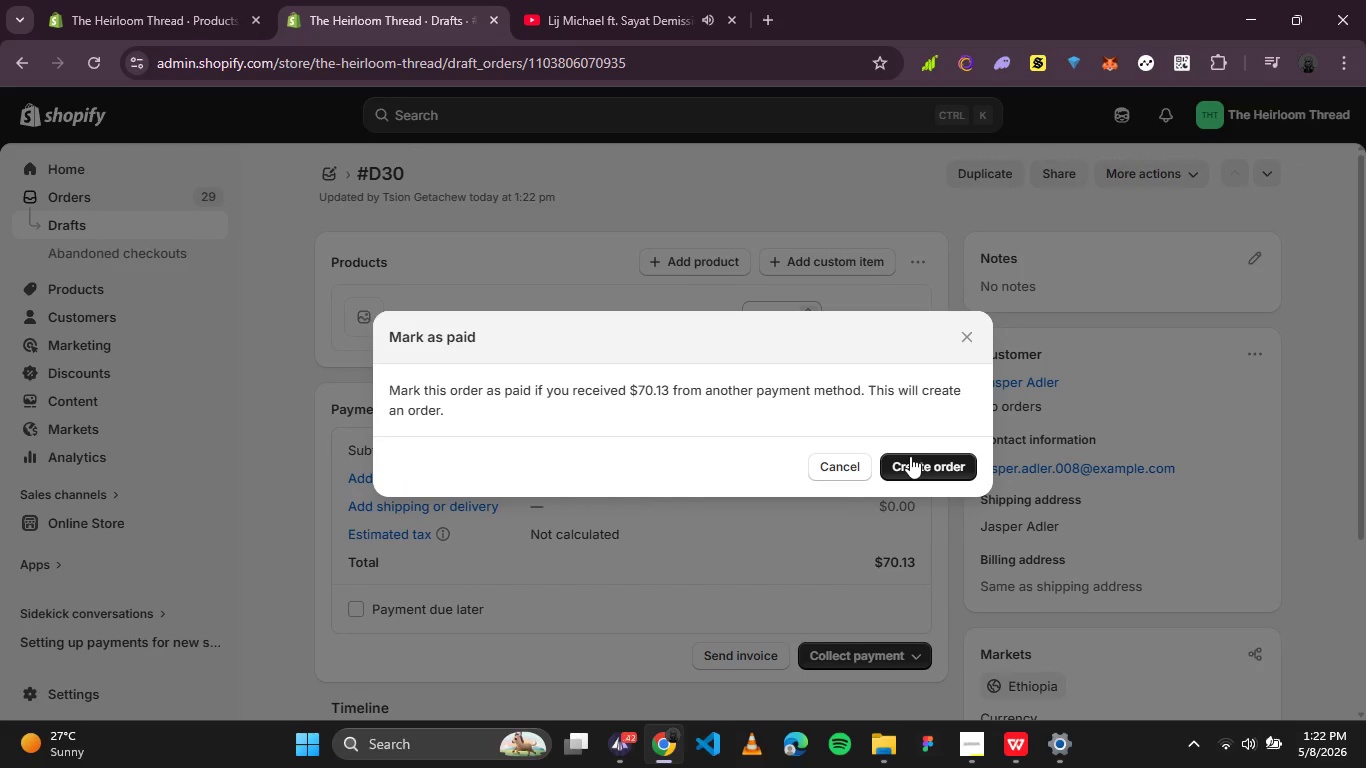 
wait(11.53)
 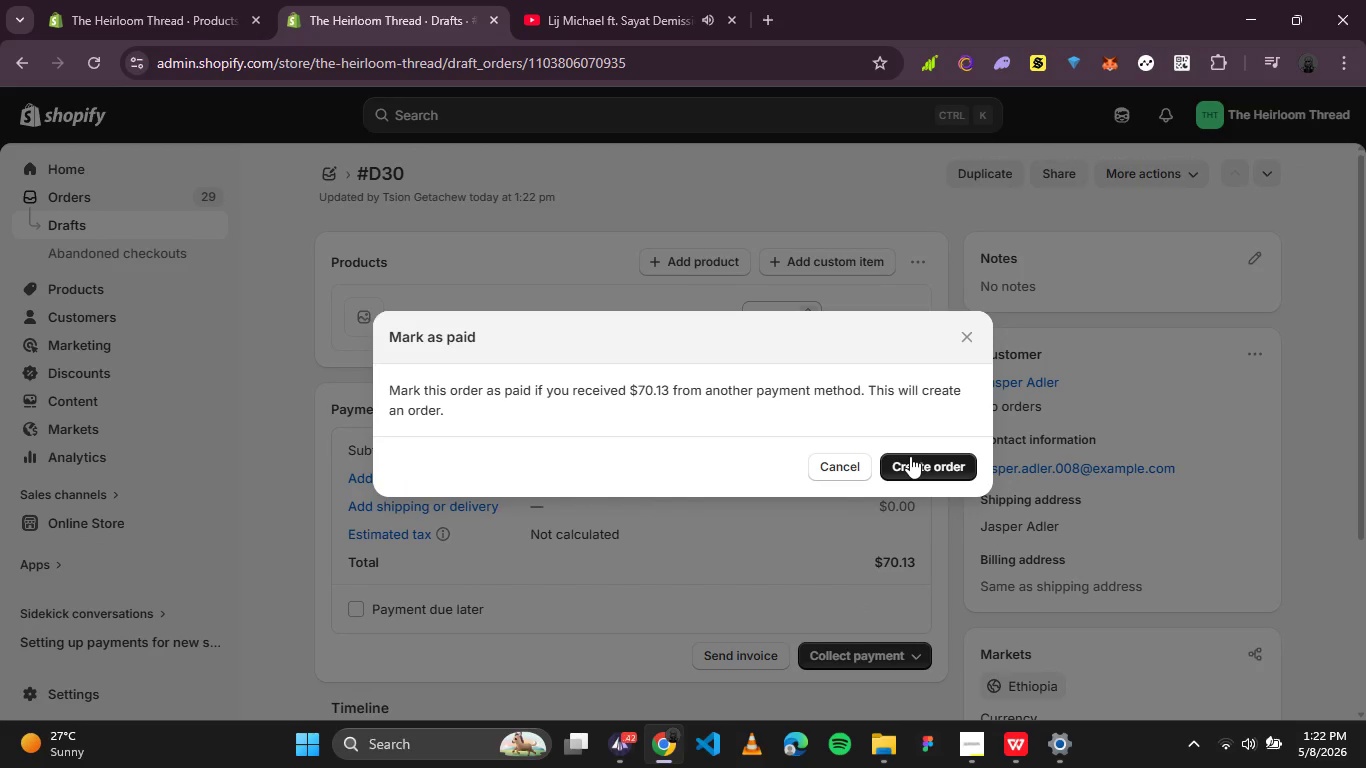 
left_click([838, 469])
 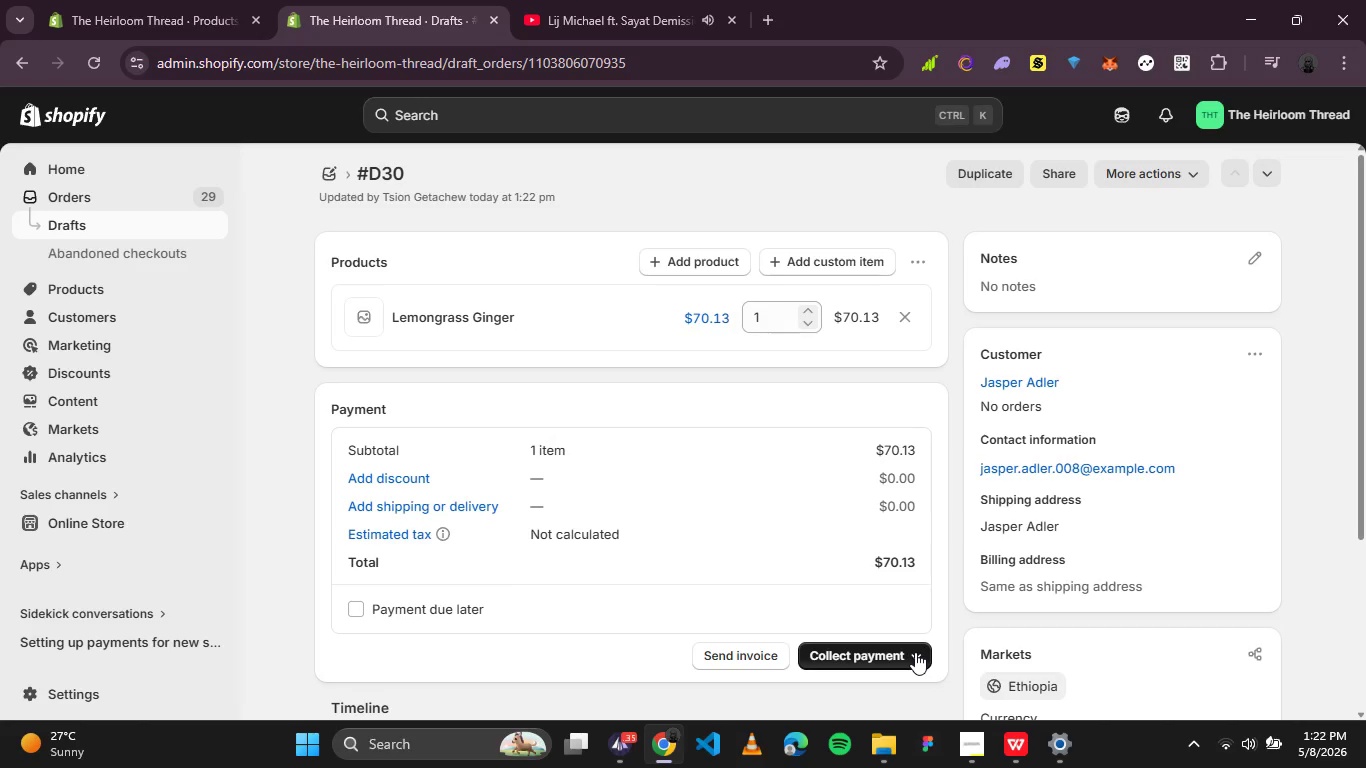 
left_click([915, 652])
 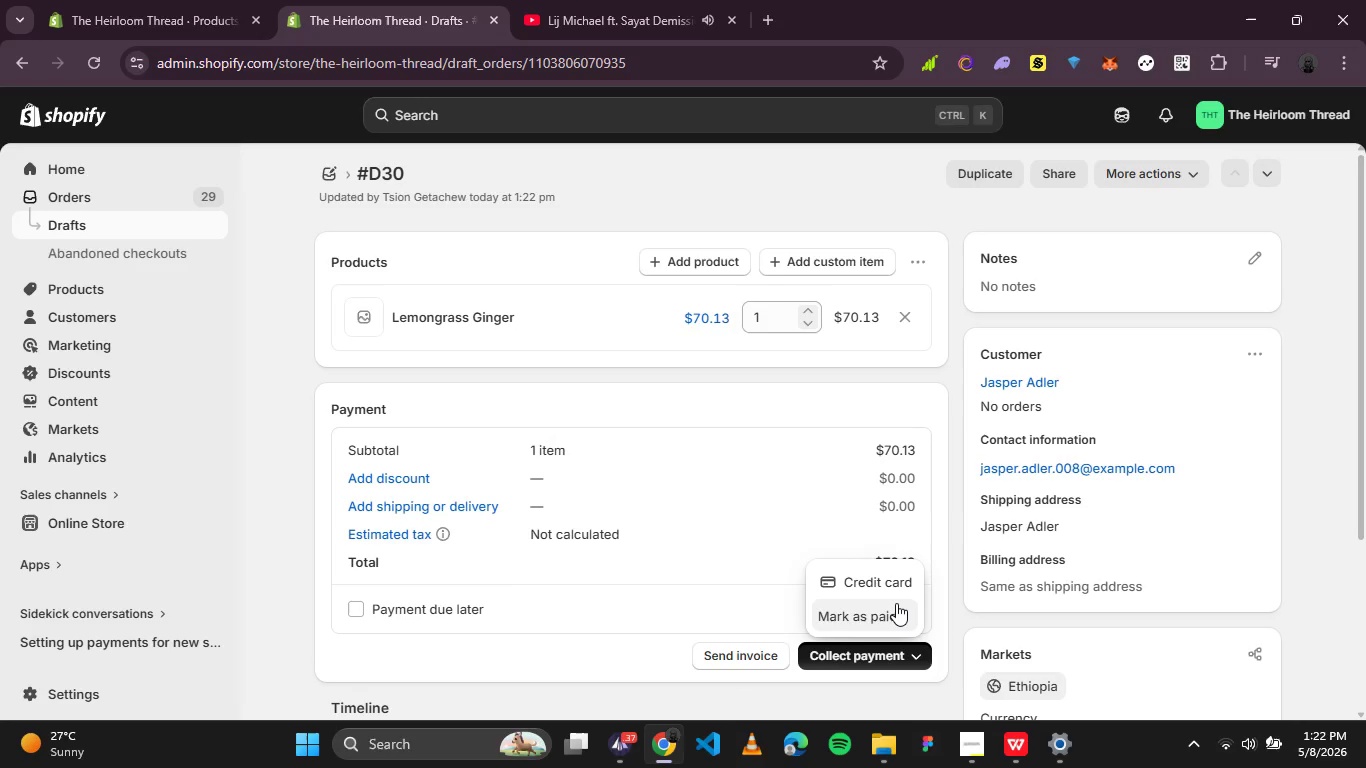 
left_click([896, 621])
 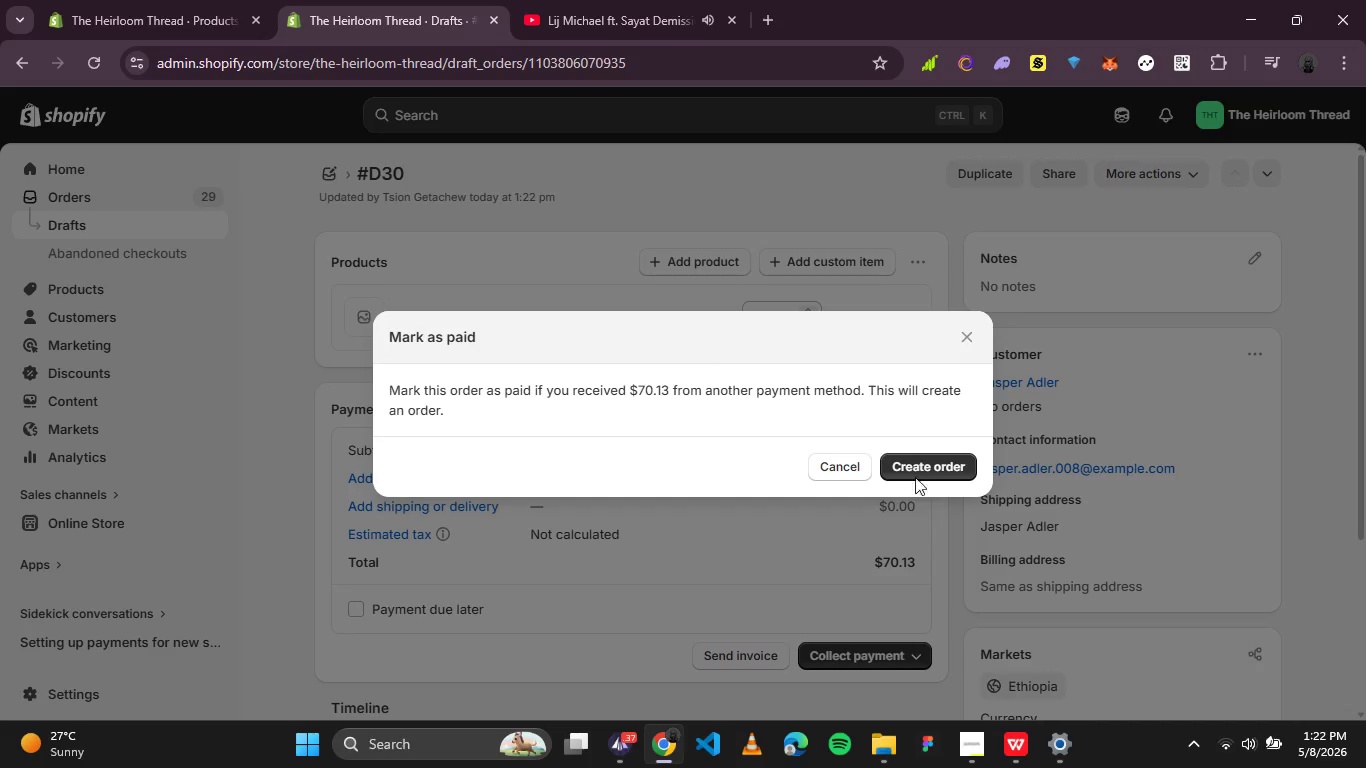 
left_click([908, 462])
 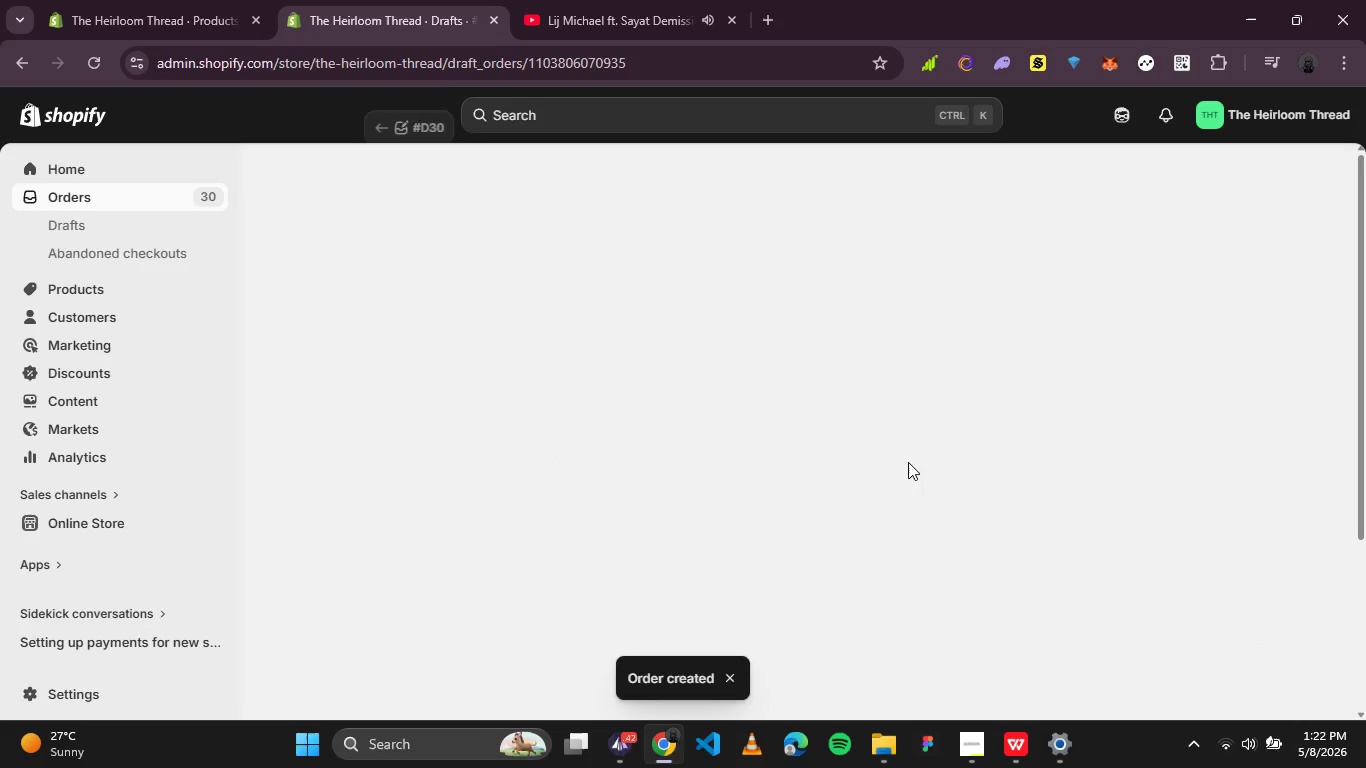 
wait(8.83)
 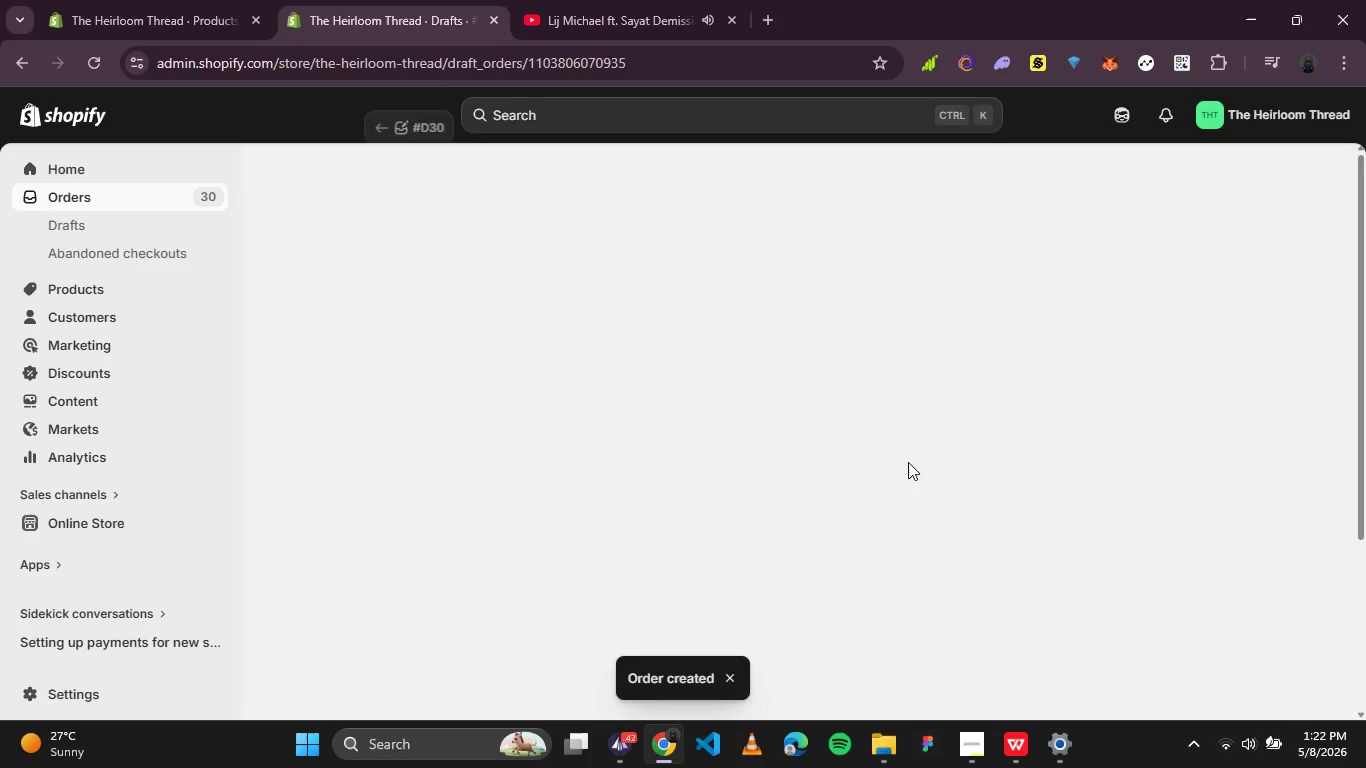 
scroll: coordinate [663, 538], scroll_direction: down, amount: 1.0
 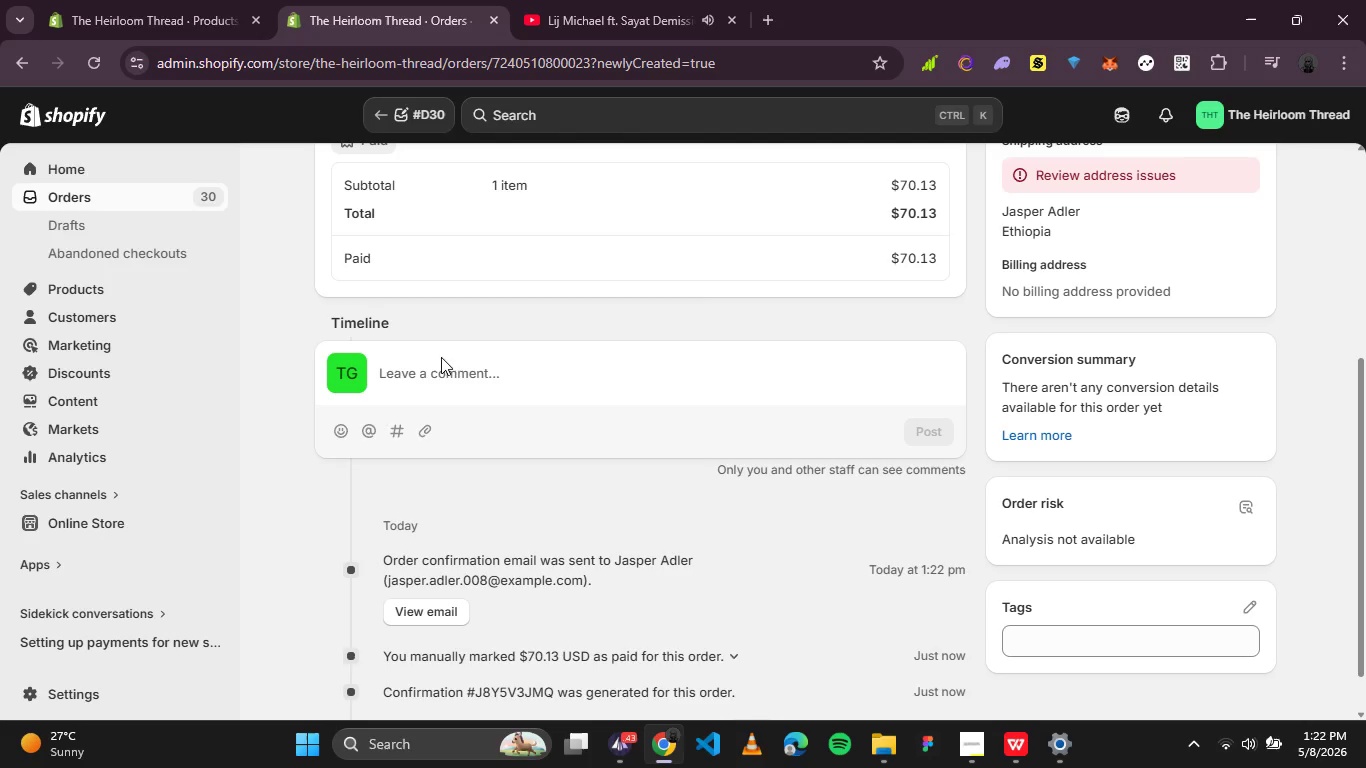 
scroll: coordinate [440, 346], scroll_direction: up, amount: 1.0
 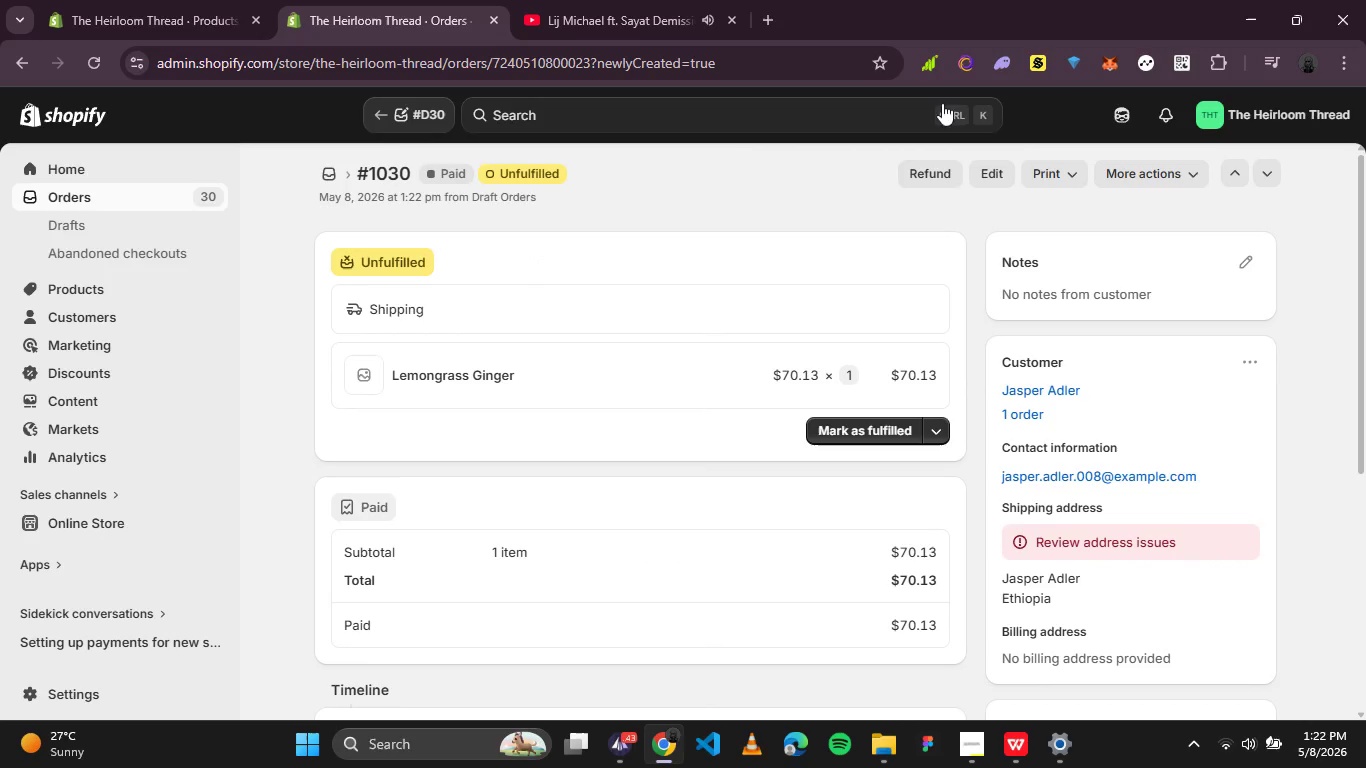 
left_click([1152, 166])
 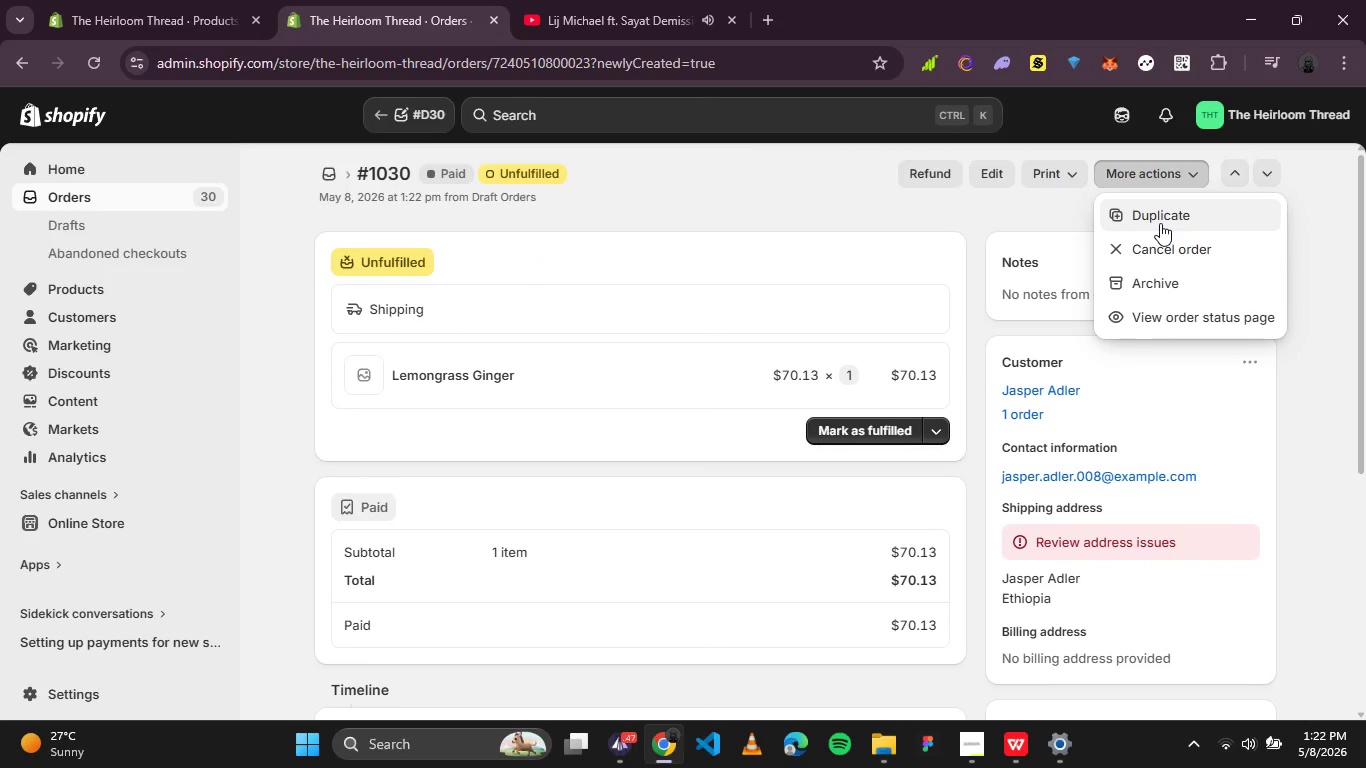 
left_click([1162, 221])
 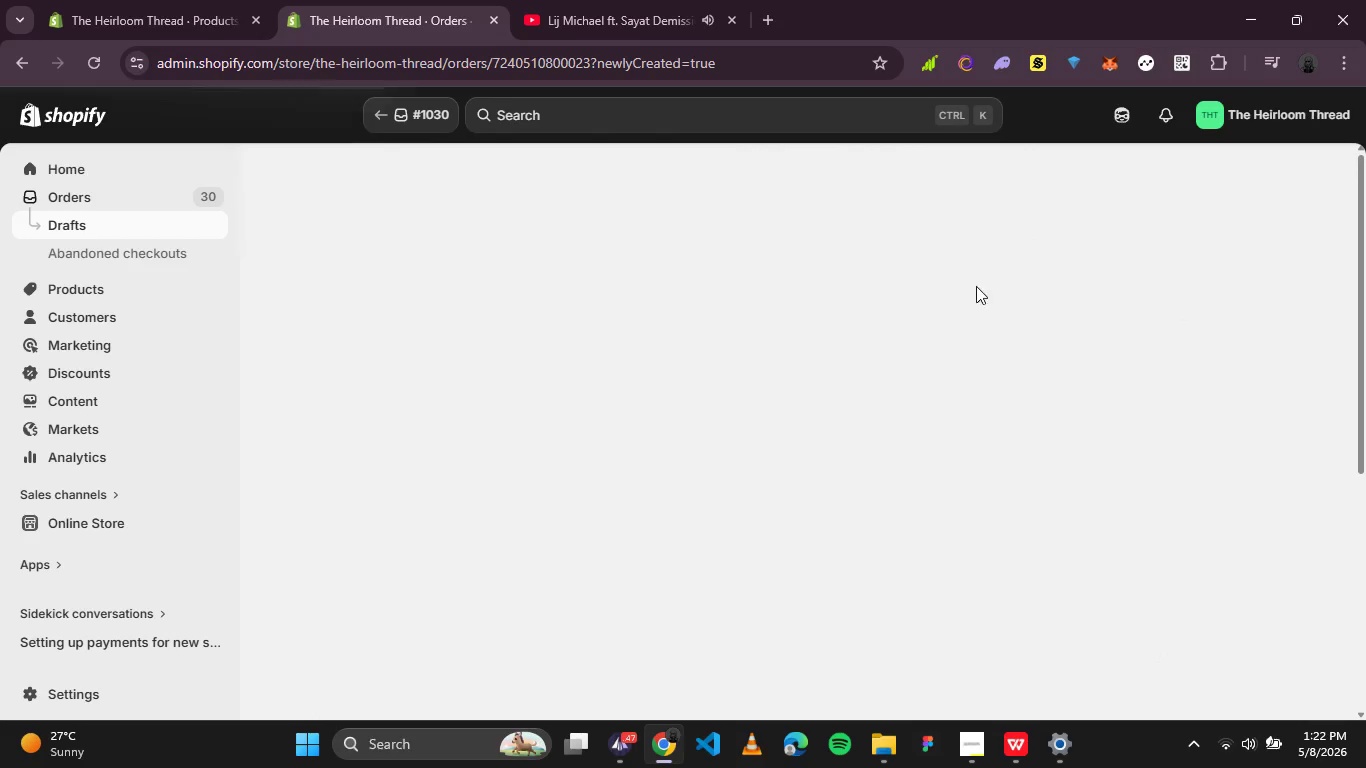 
mouse_move([725, 373])
 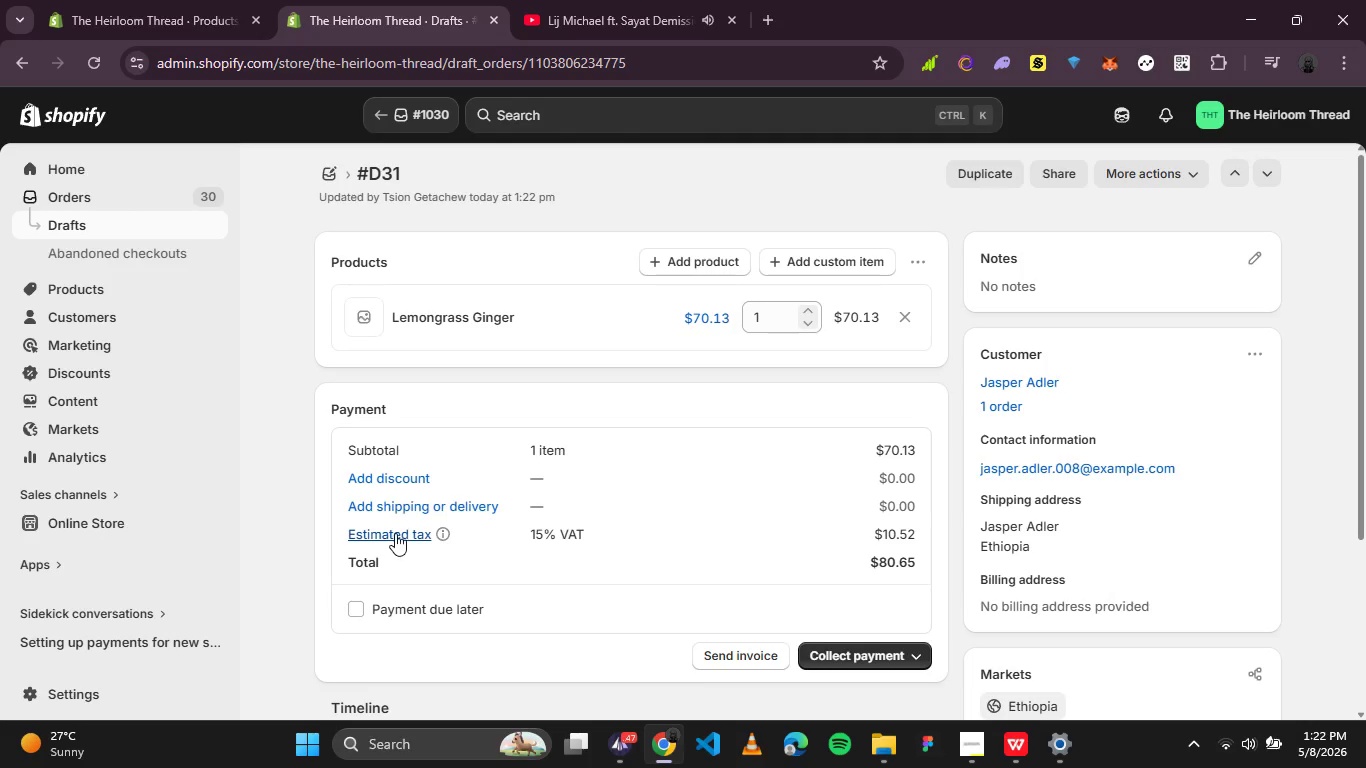 
left_click([395, 533])
 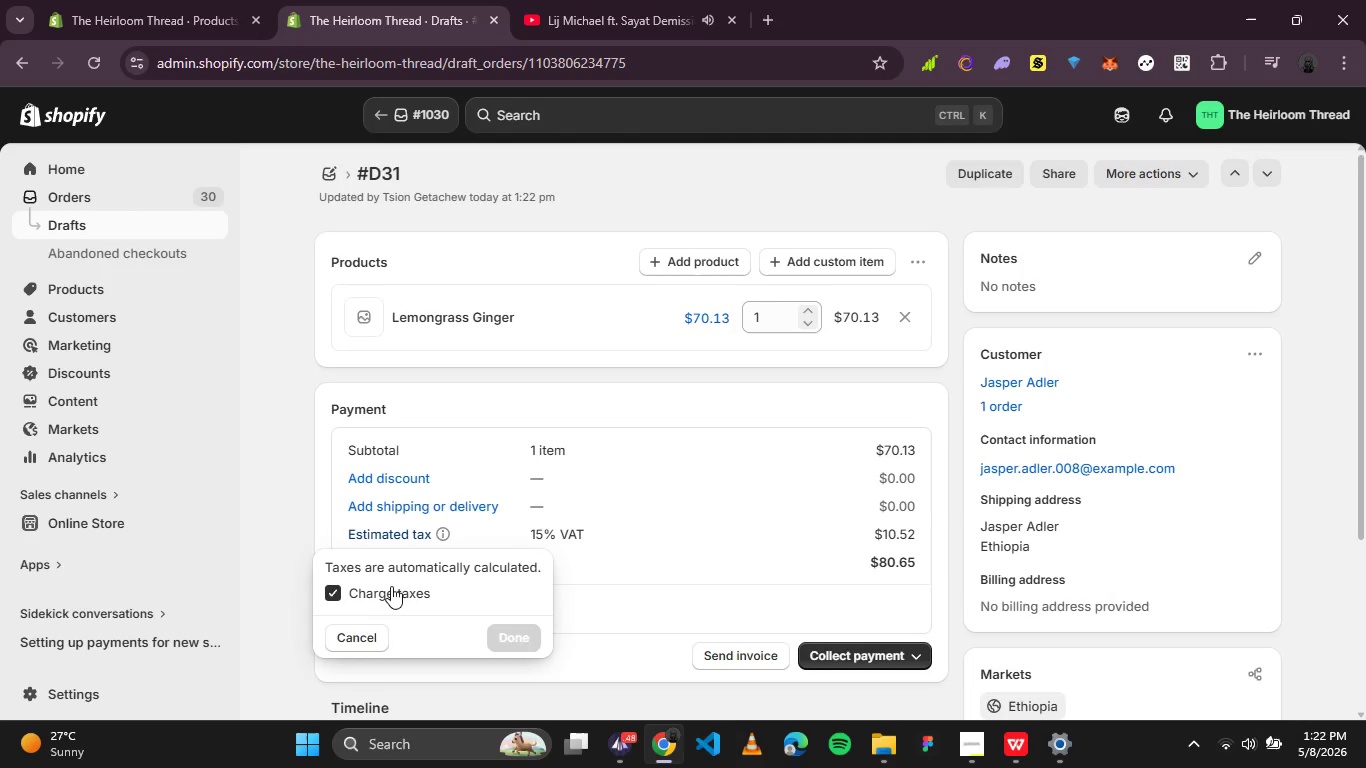 
left_click([391, 586])
 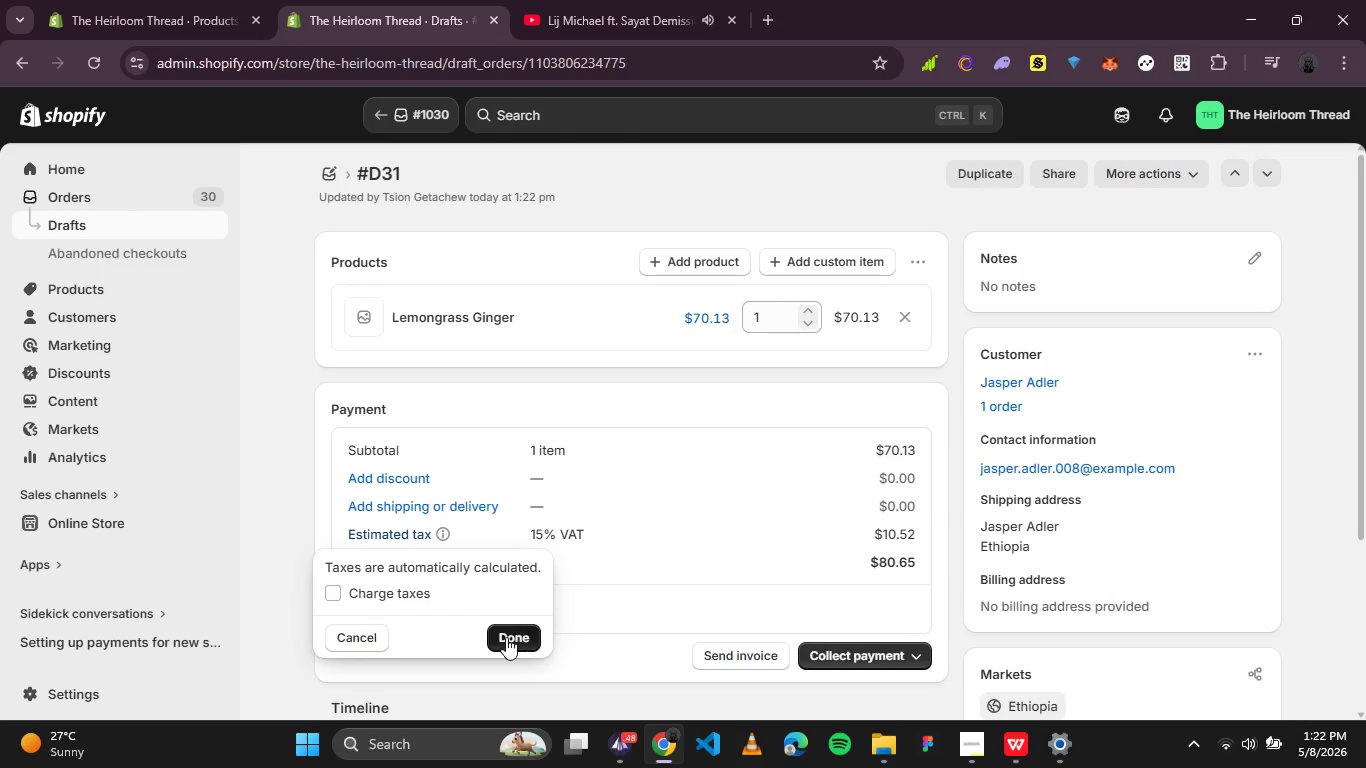 
left_click([506, 637])
 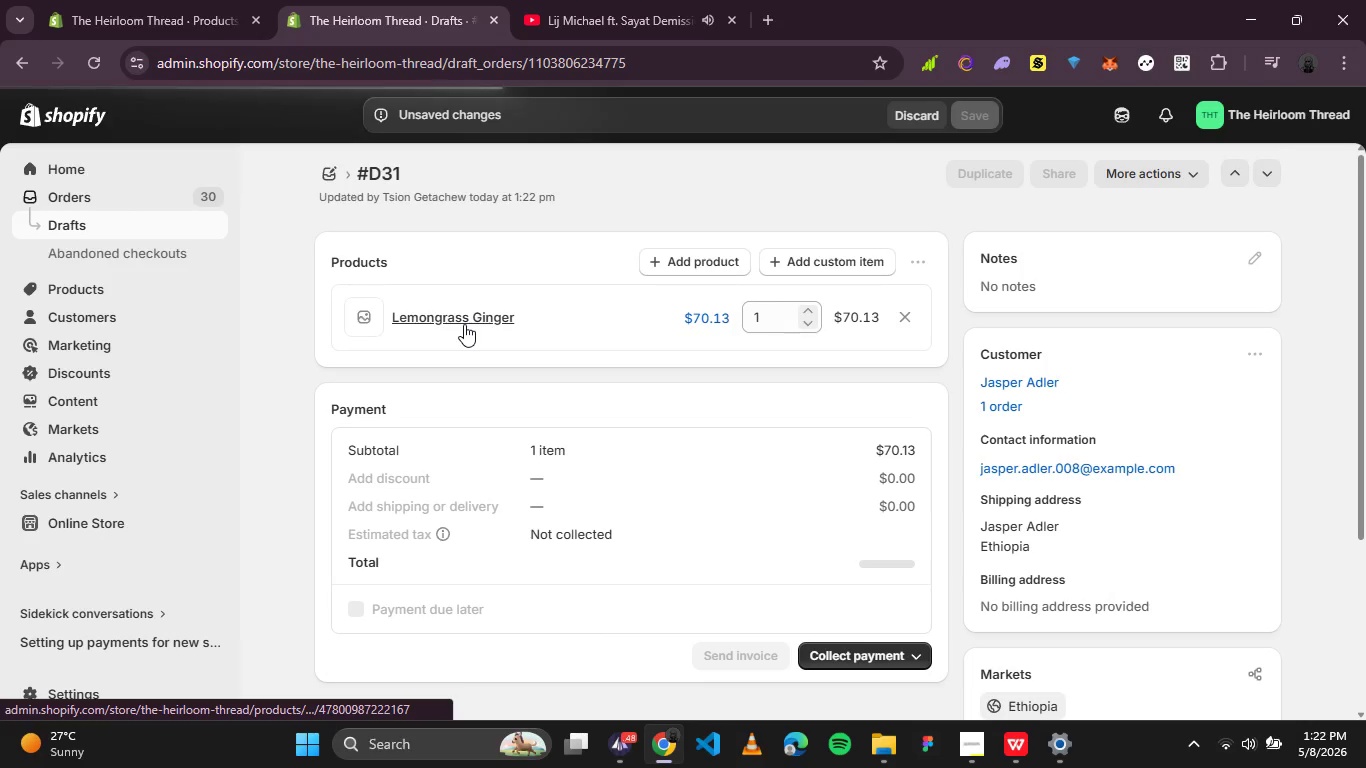 
scroll: coordinate [464, 324], scroll_direction: none, amount: 0.0
 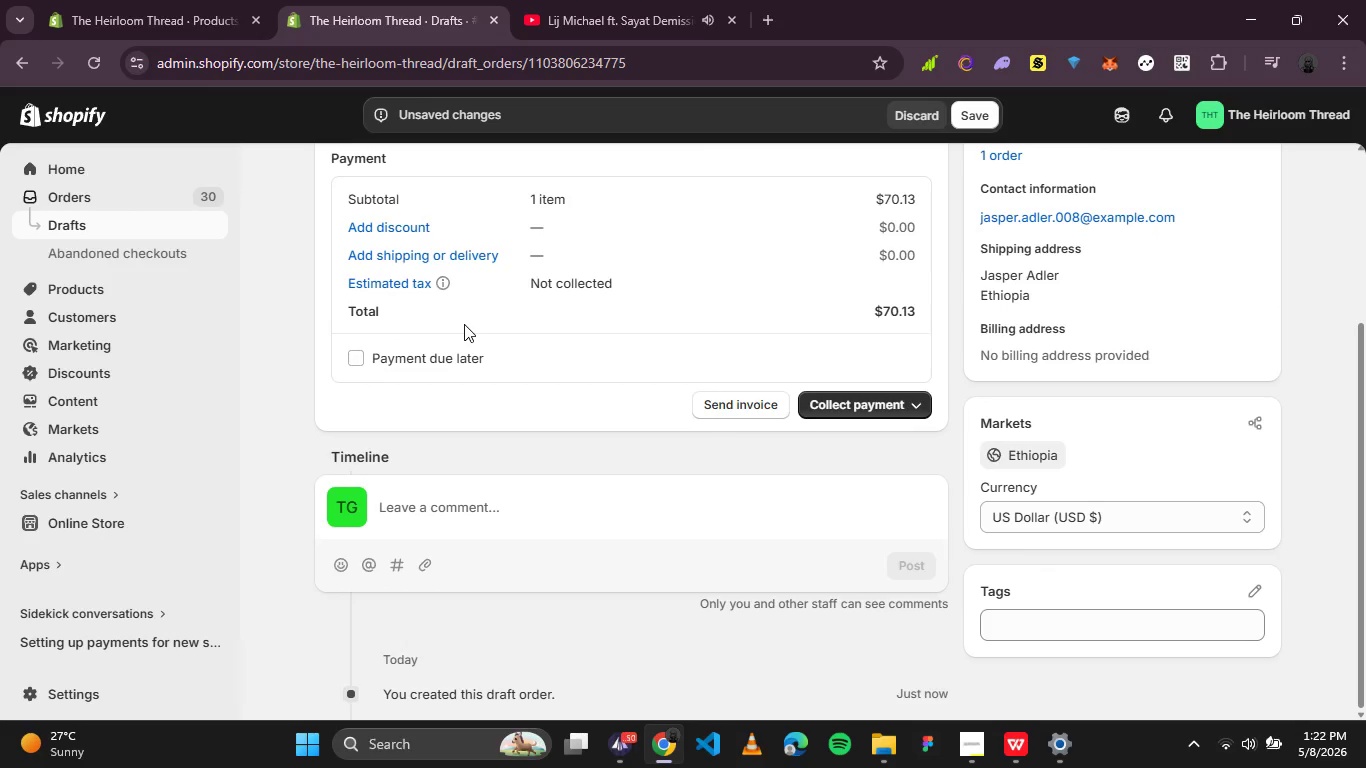 
scroll: coordinate [464, 324], scroll_direction: down, amount: 3.0
 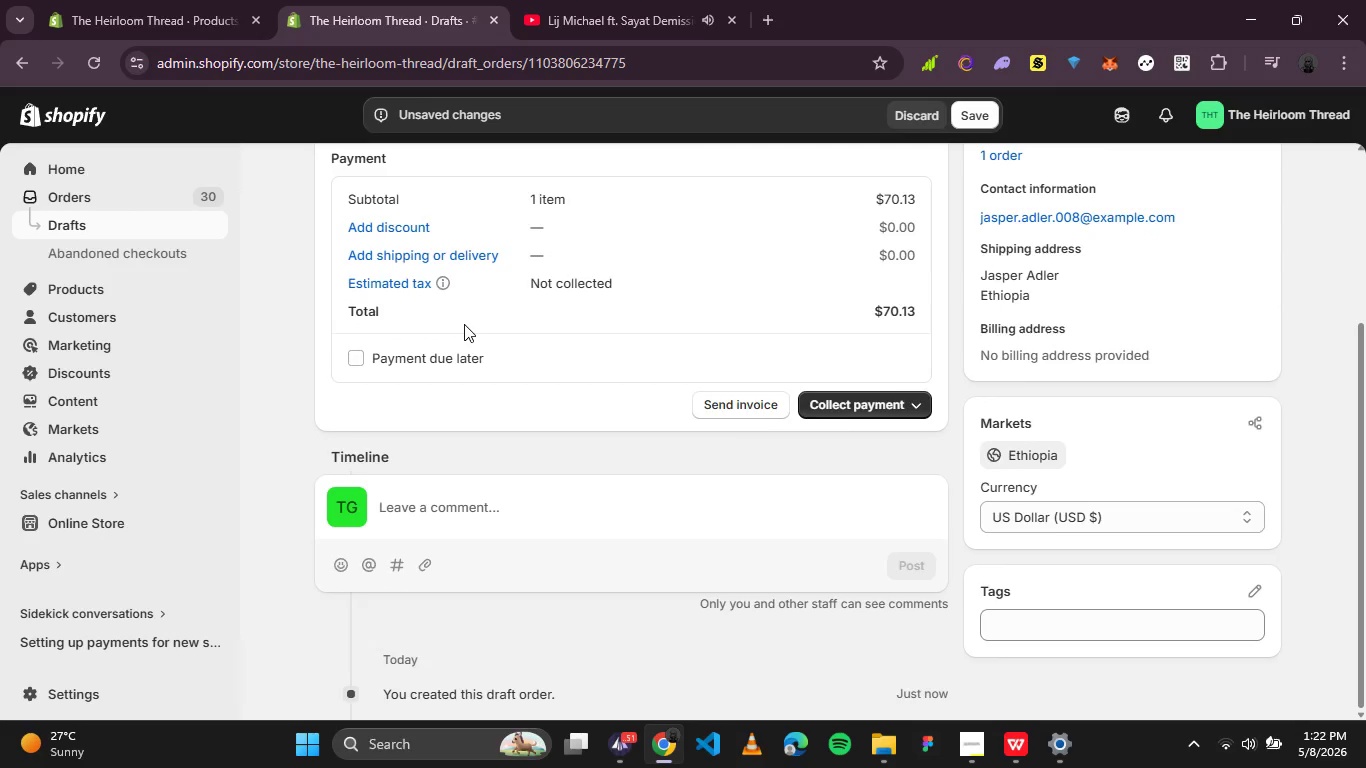 
scroll: coordinate [464, 324], scroll_direction: up, amount: 1.0
 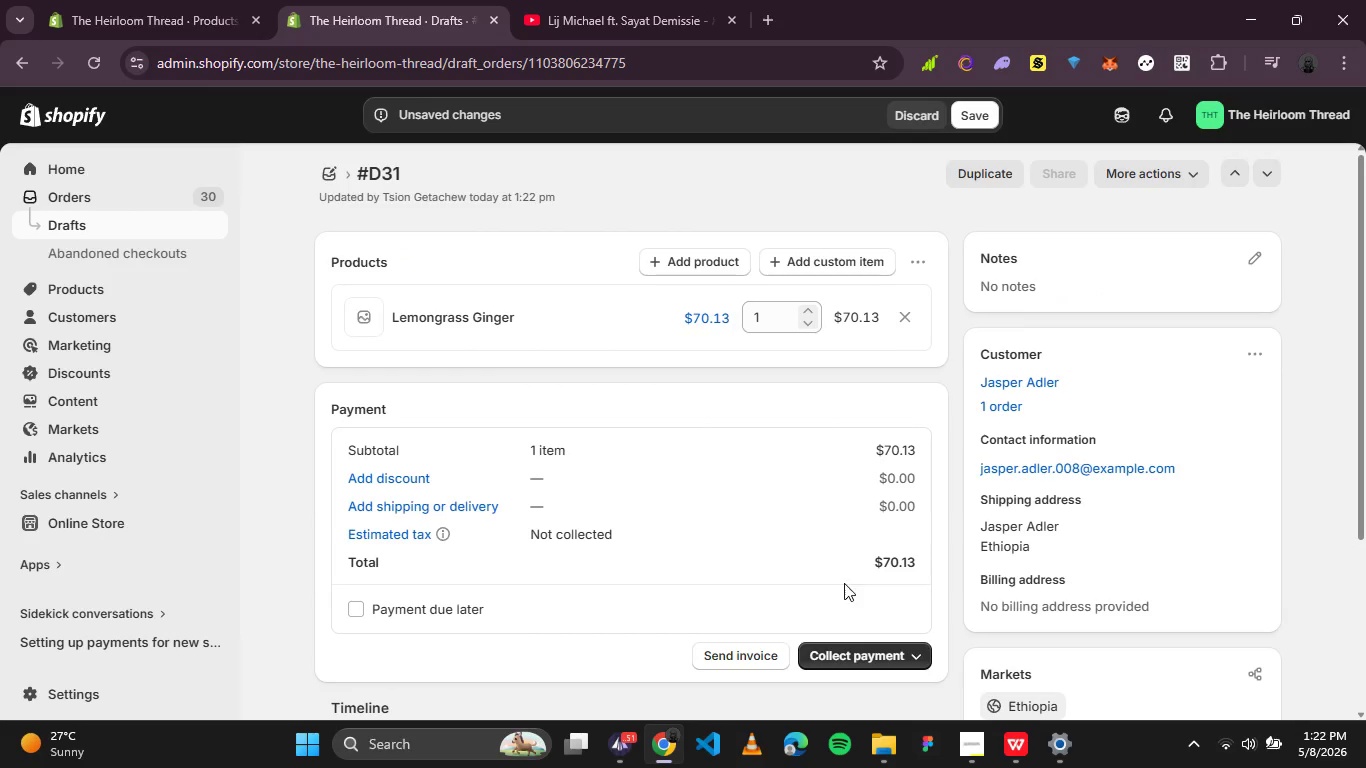 
left_click([882, 650])
 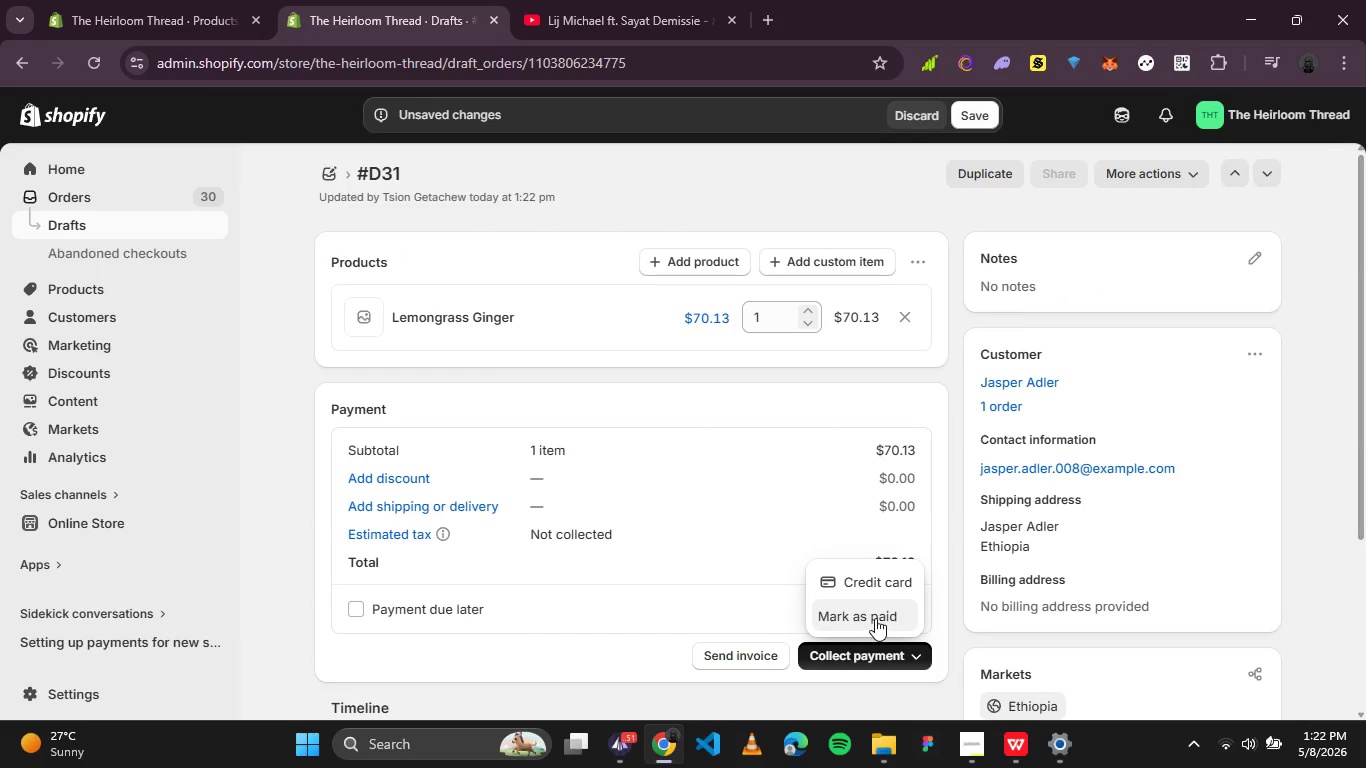 
left_click([875, 618])
 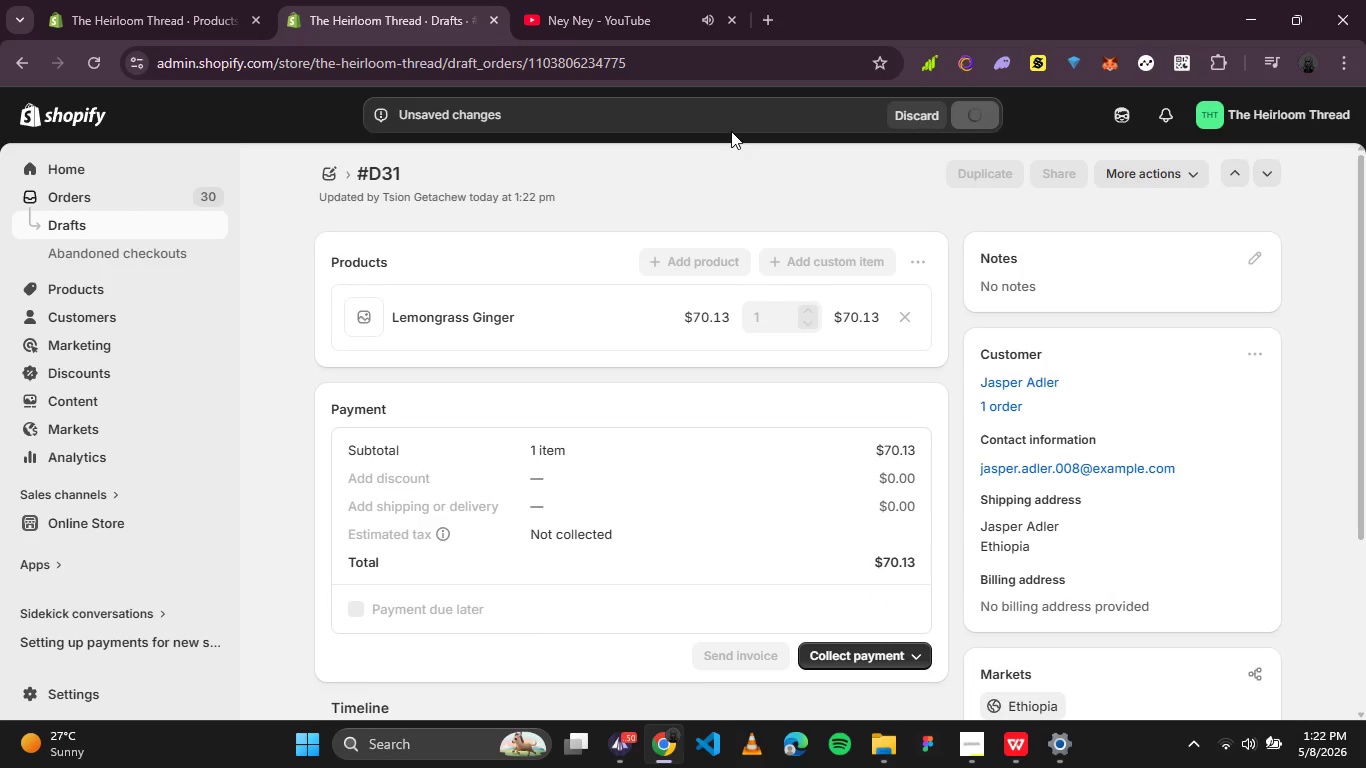 
wait(5.7)
 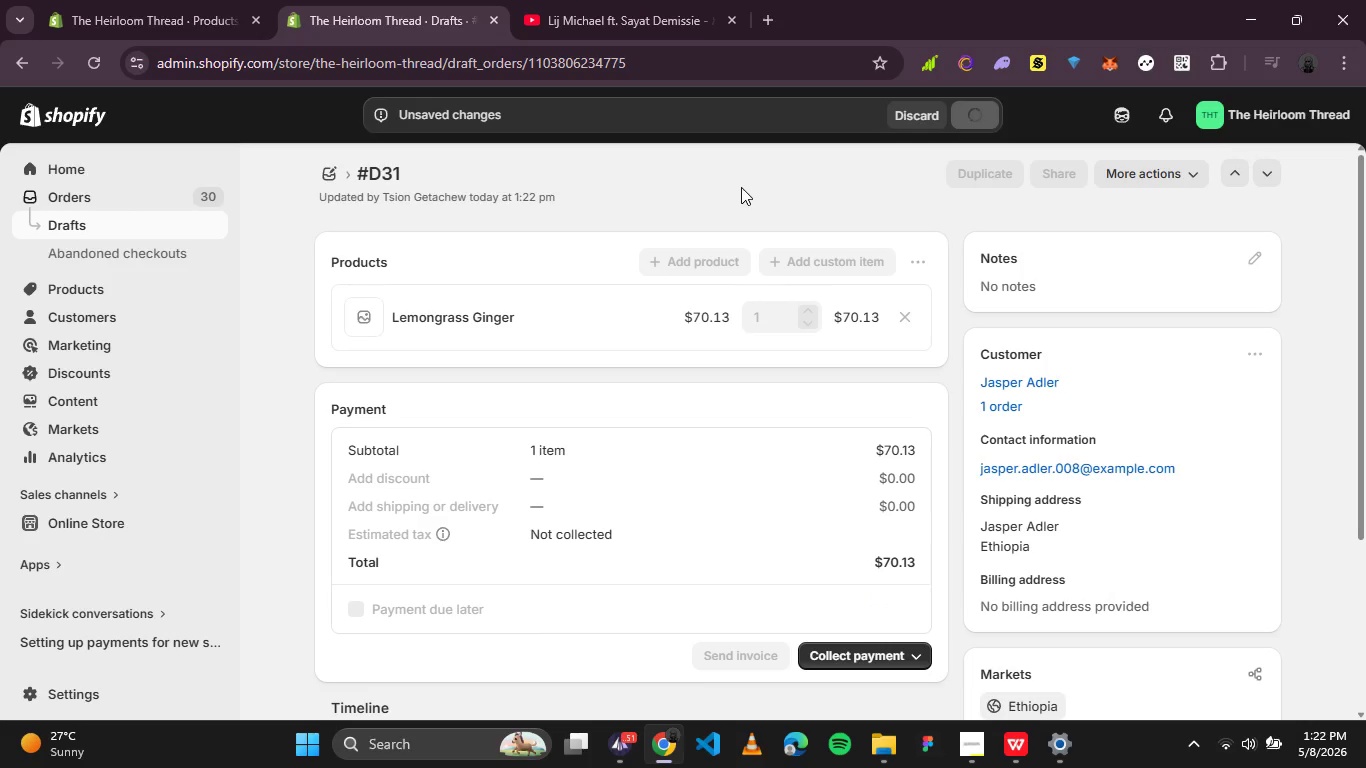 
left_click([912, 463])
 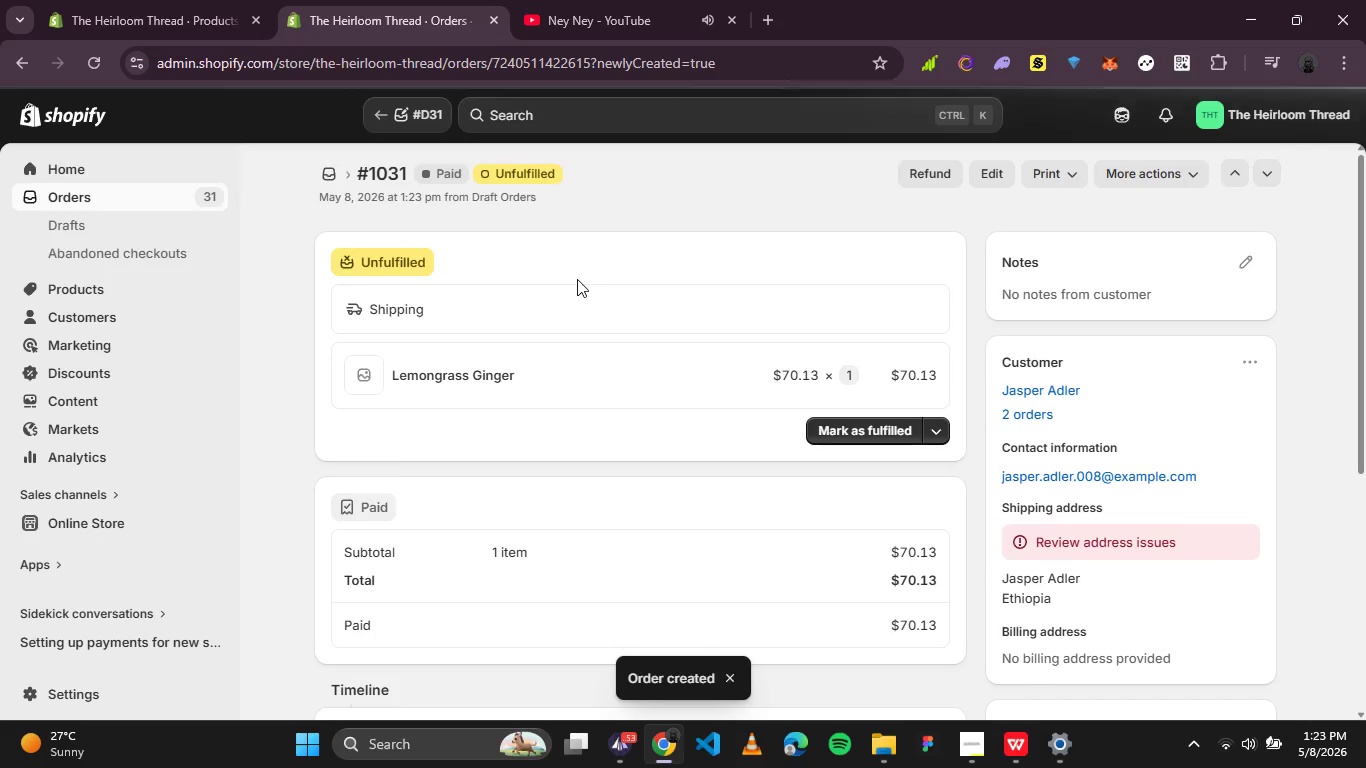 
wait(6.81)
 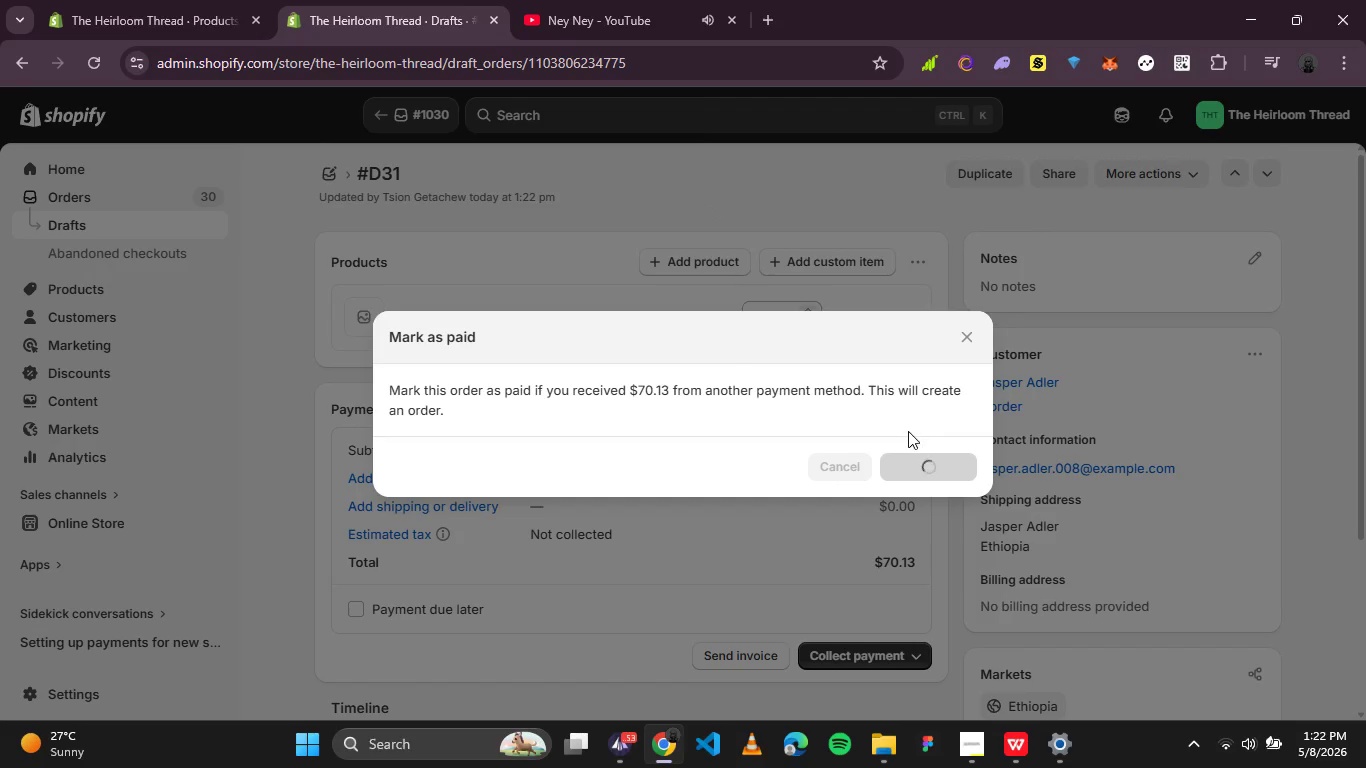 
left_click([1127, 174])
 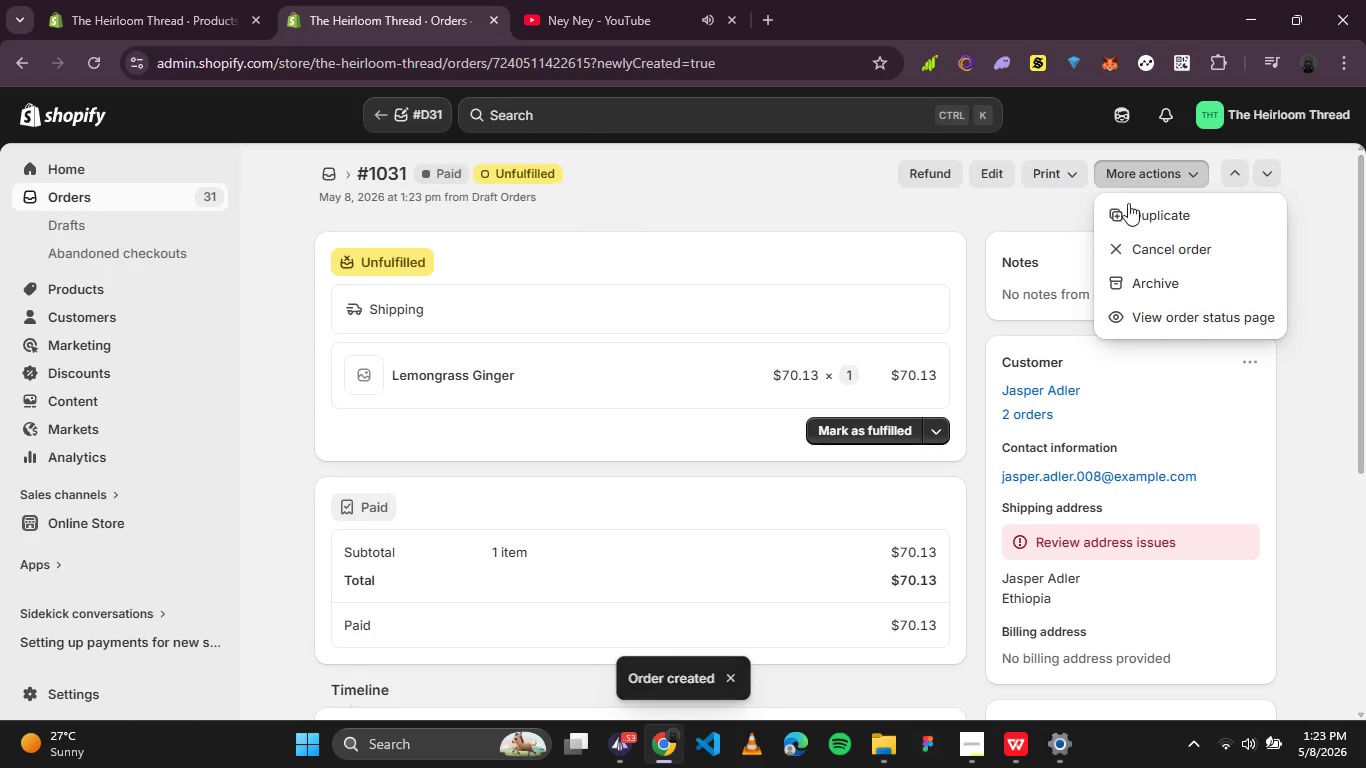 
left_click([1125, 215])
 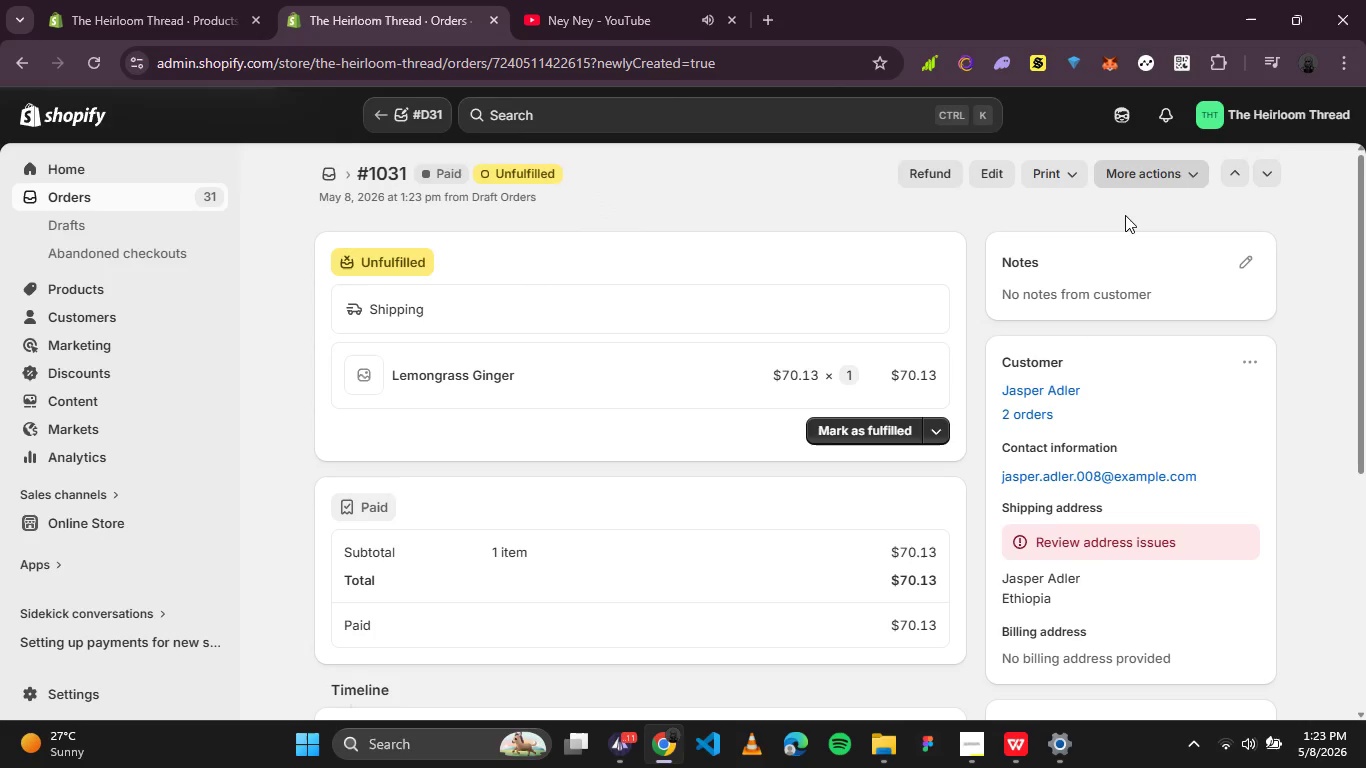 
mouse_move([1102, 219])
 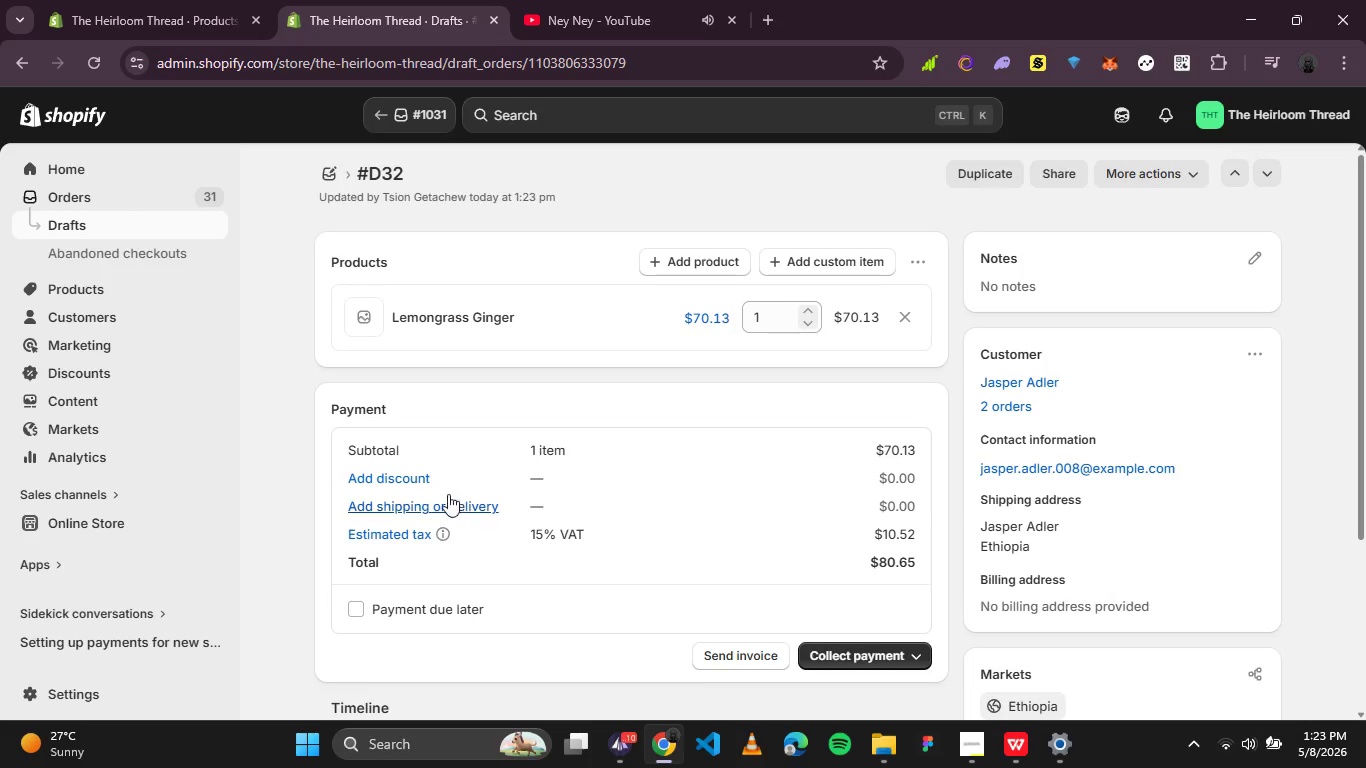 
left_click([411, 533])
 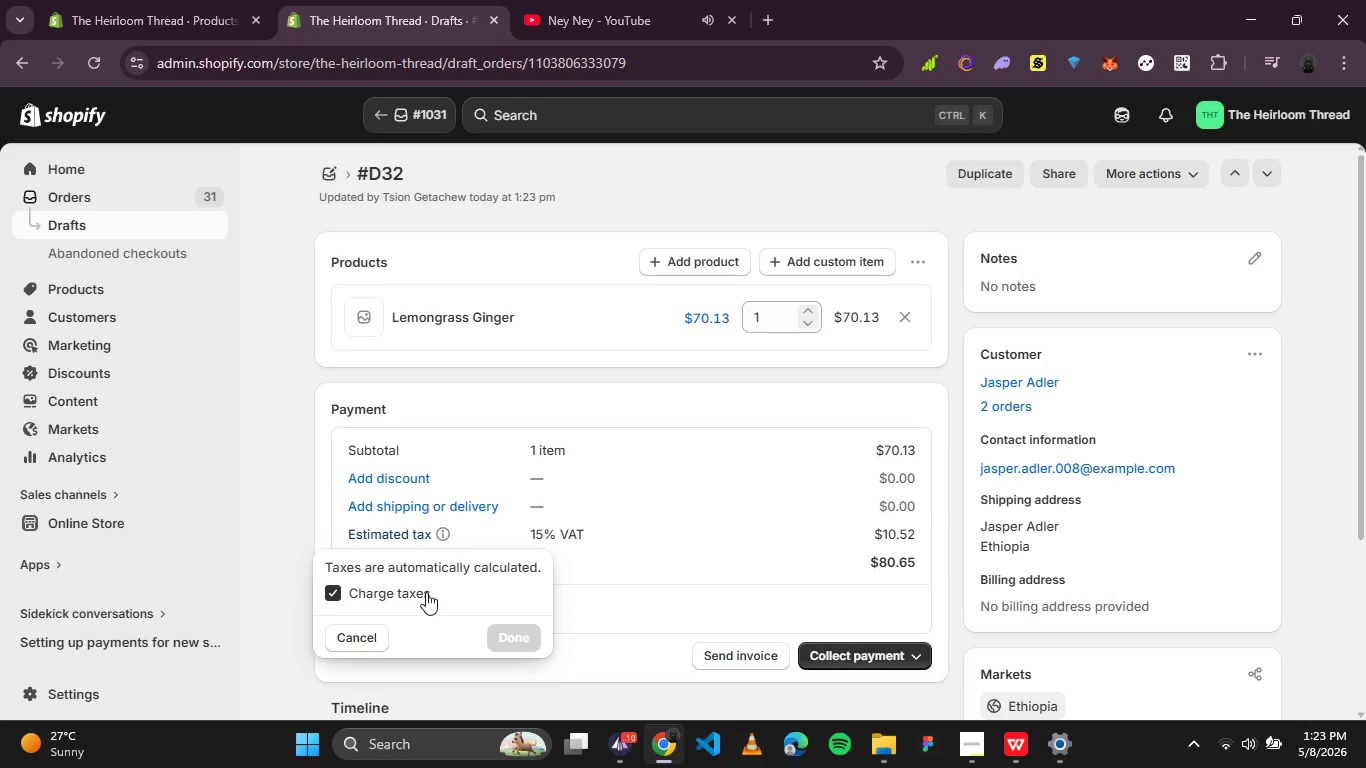 
left_click([423, 592])
 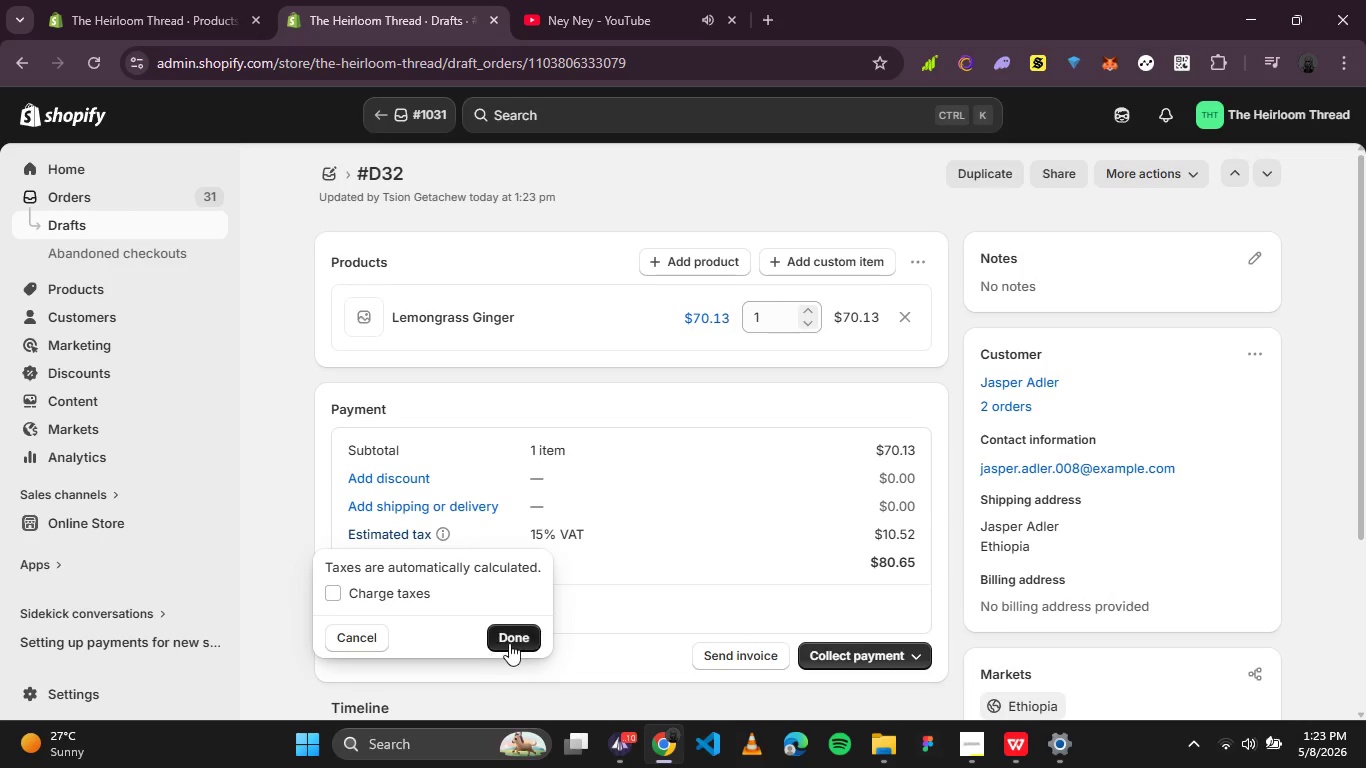 
left_click([510, 643])
 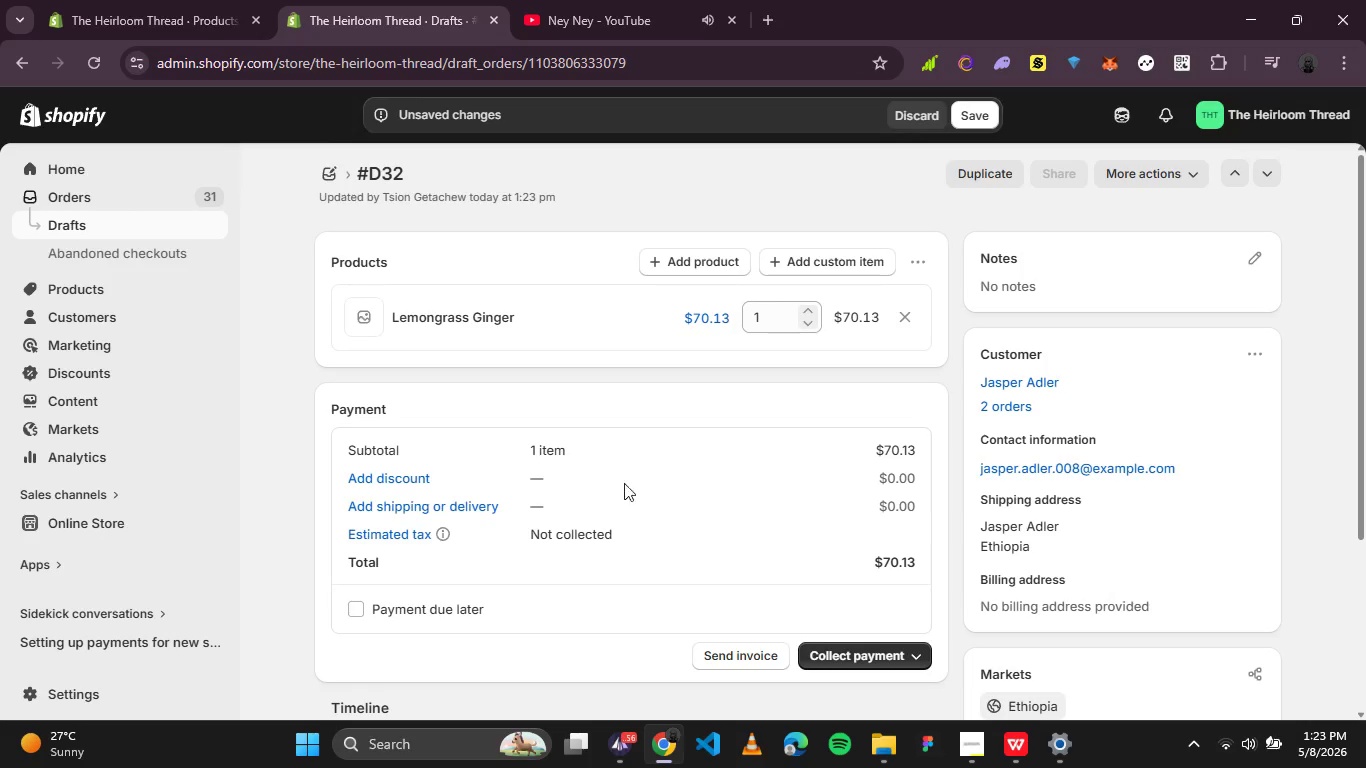 
left_click([858, 656])
 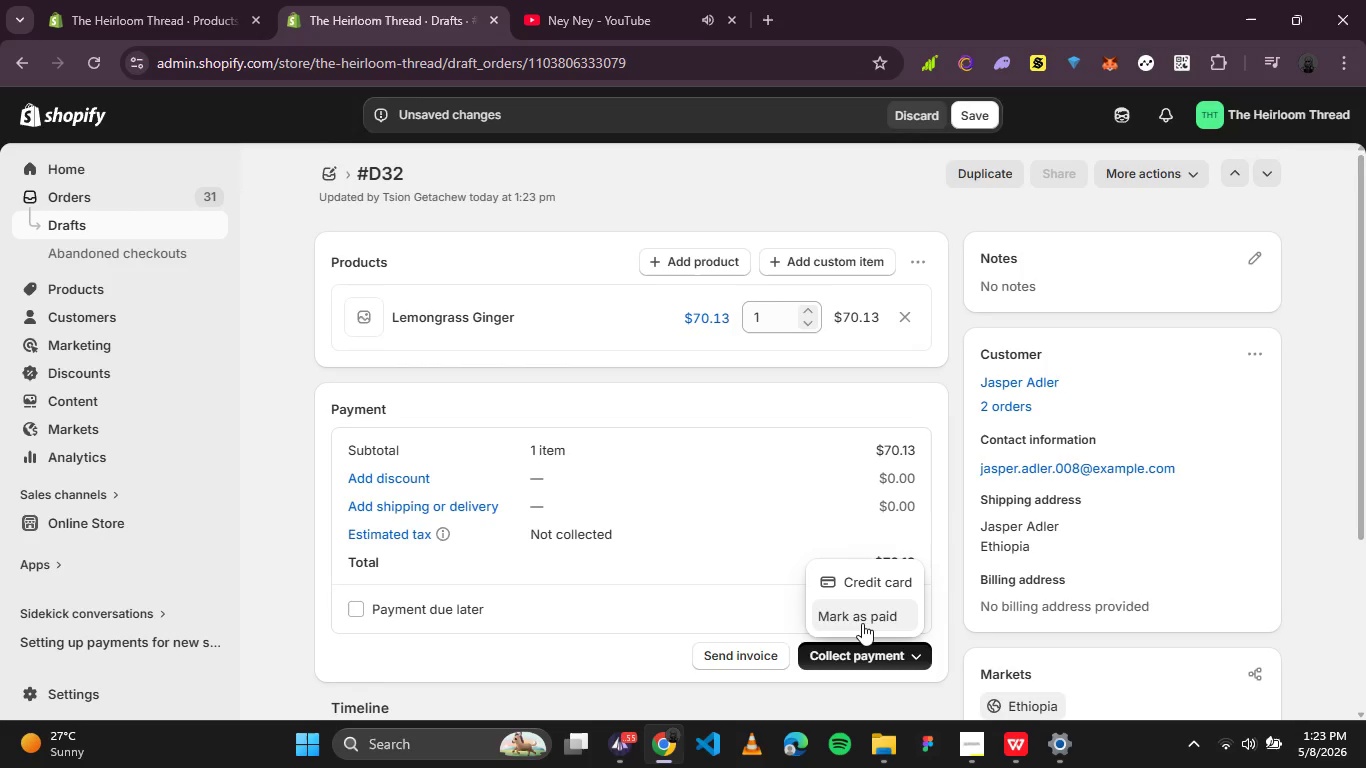 
left_click([862, 623])
 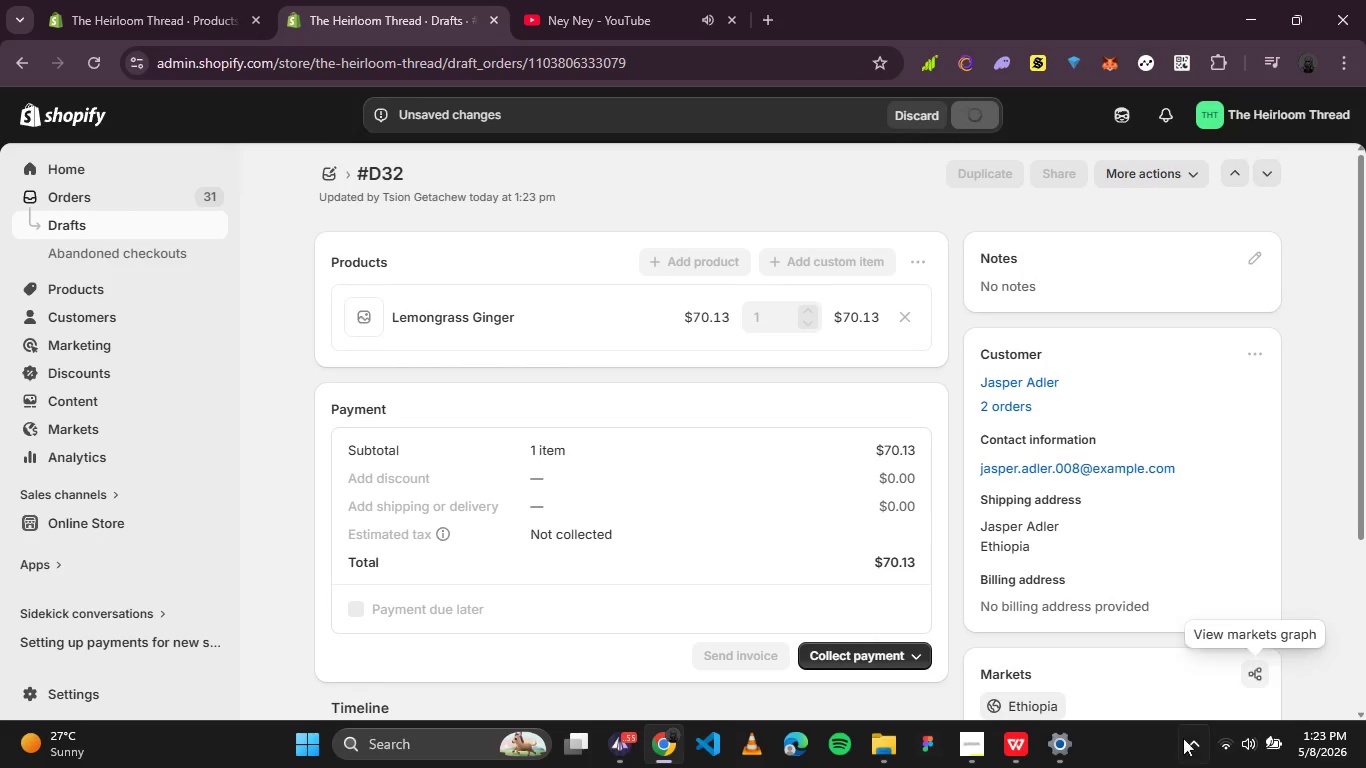 
left_click([1007, 746])
 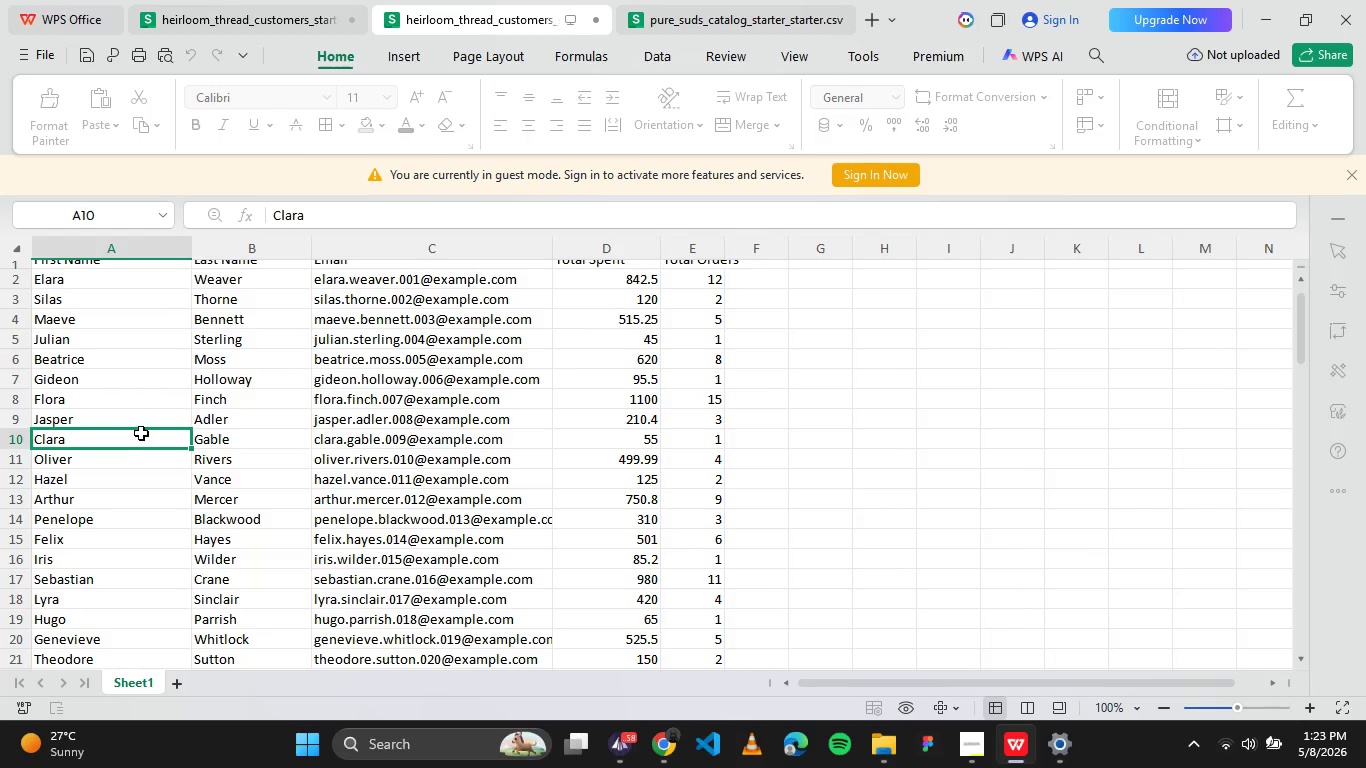 
wait(12.34)
 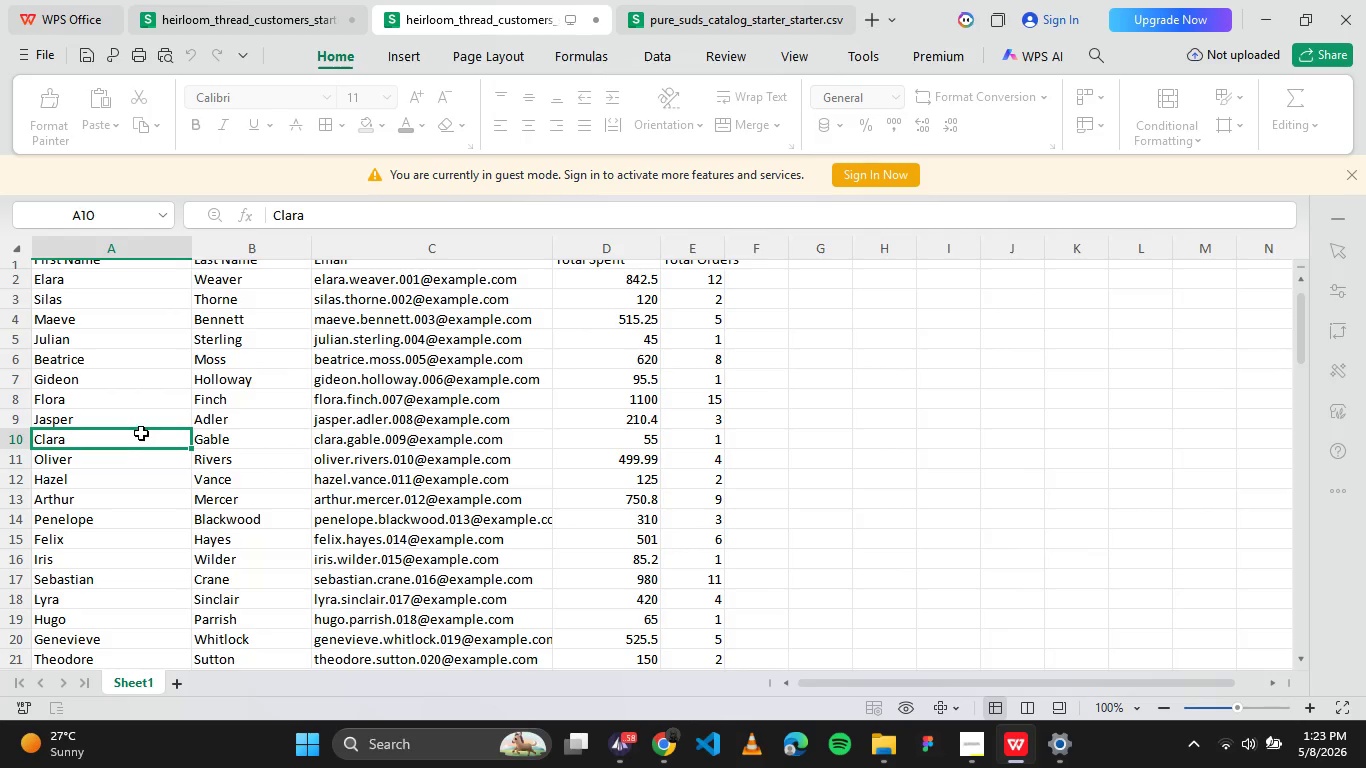 
left_click([652, 737])
 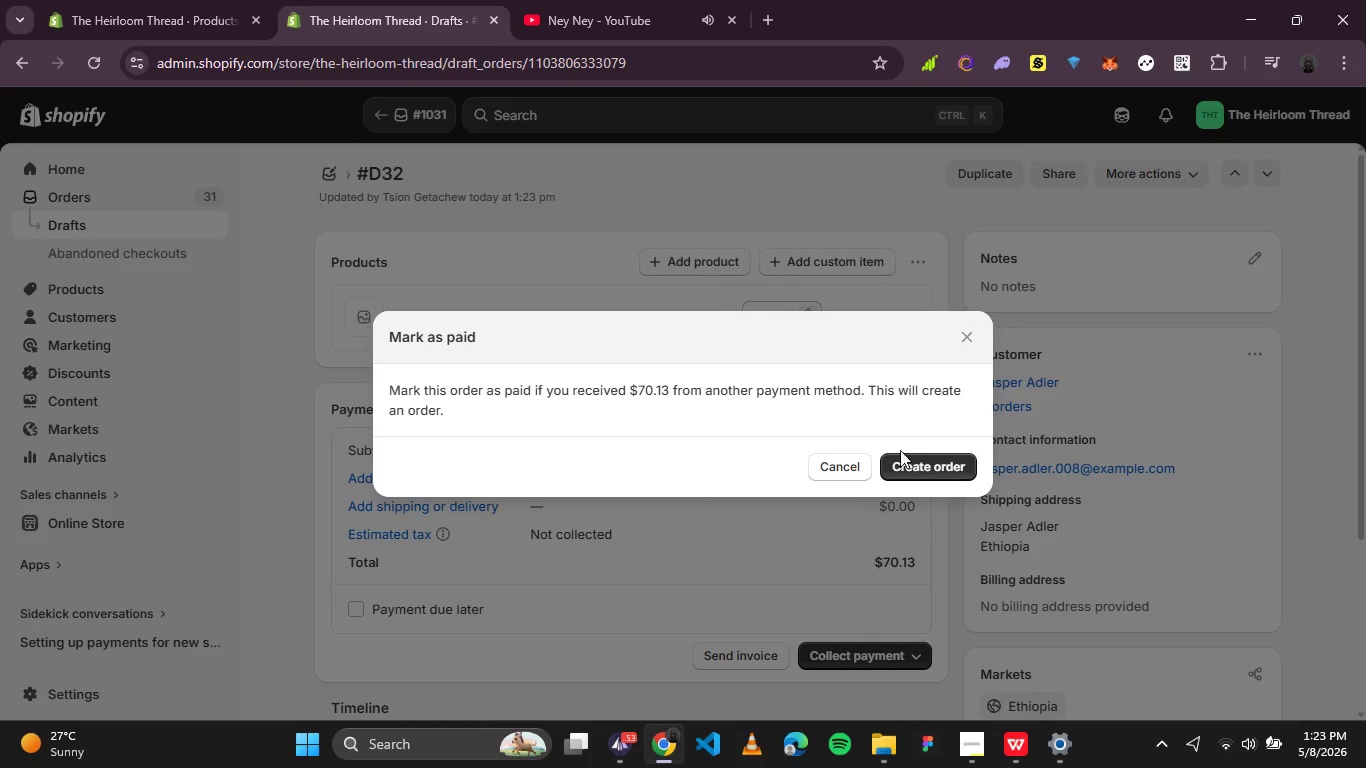 
left_click([923, 465])
 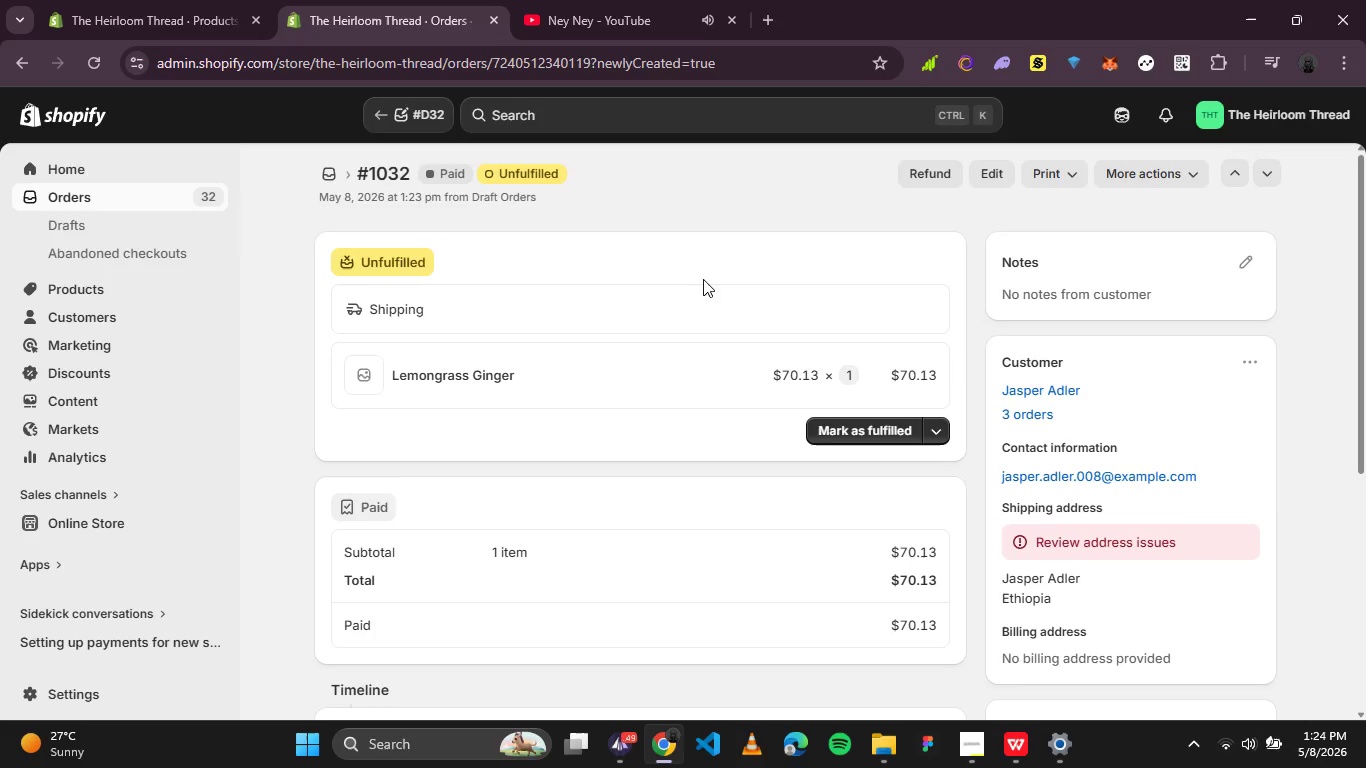 
wait(45.45)
 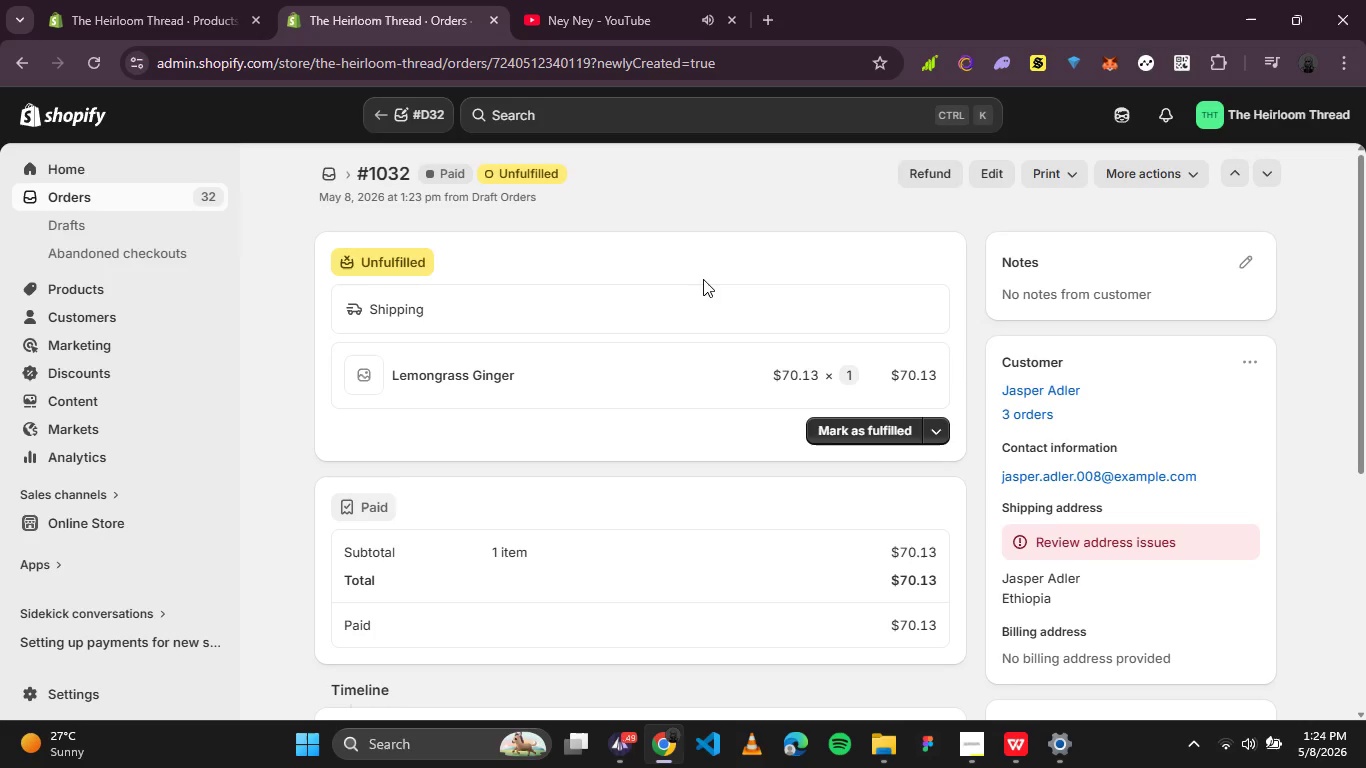 
left_click([62, 217])
 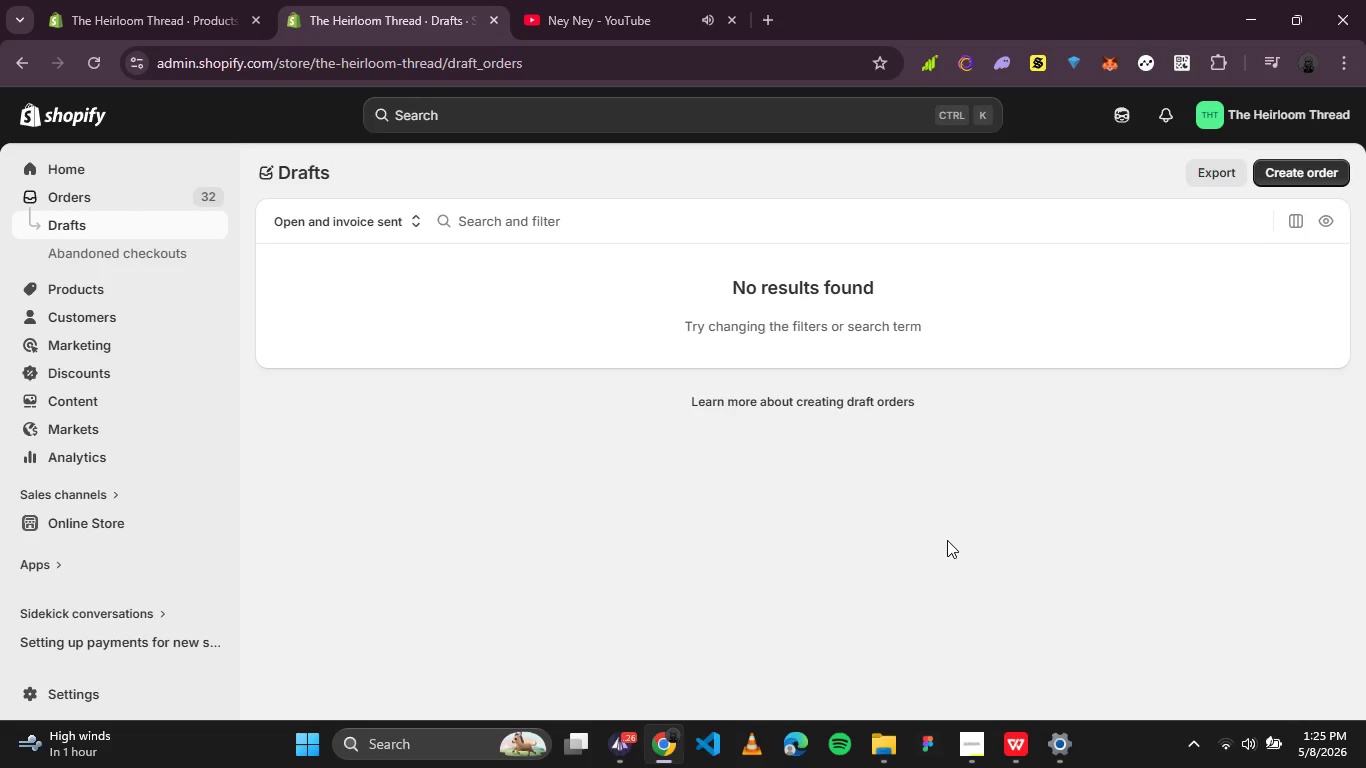 
wait(53.77)
 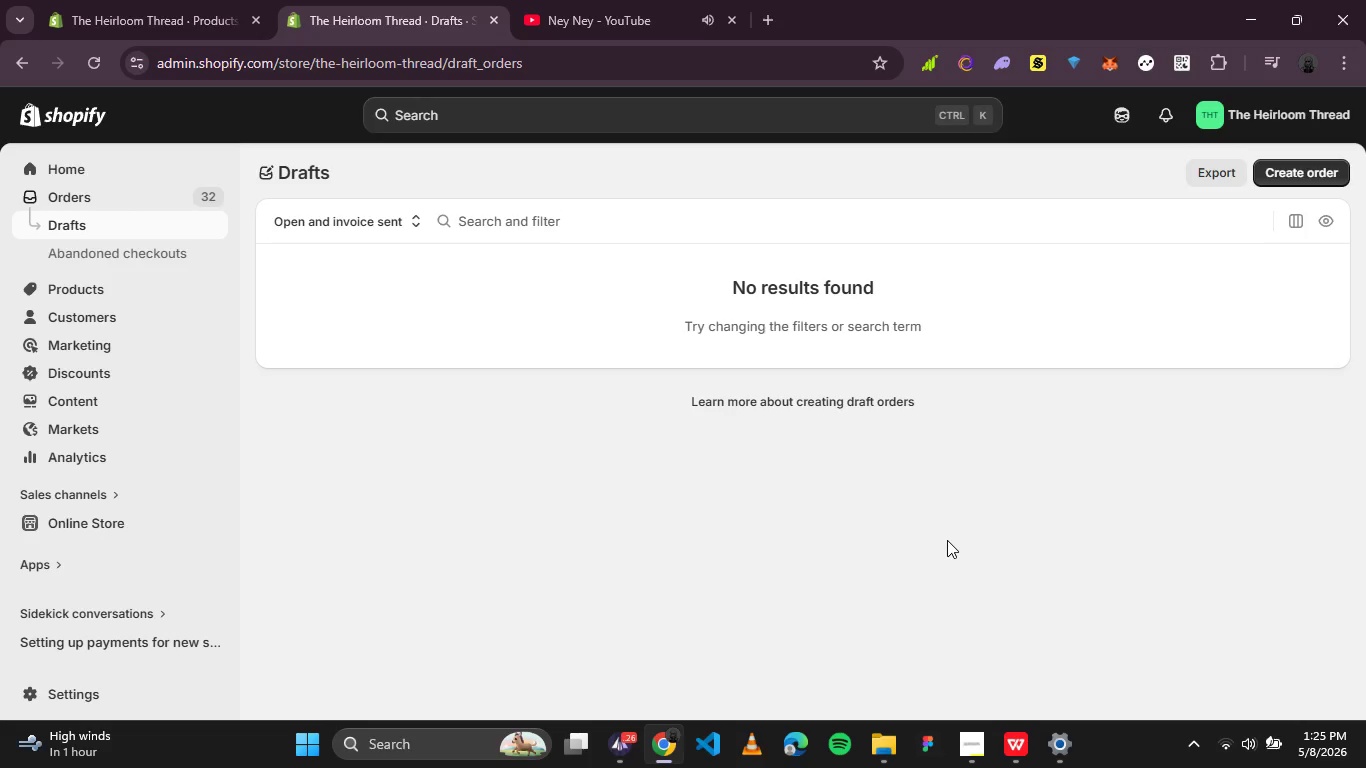 
left_click([80, 0])
 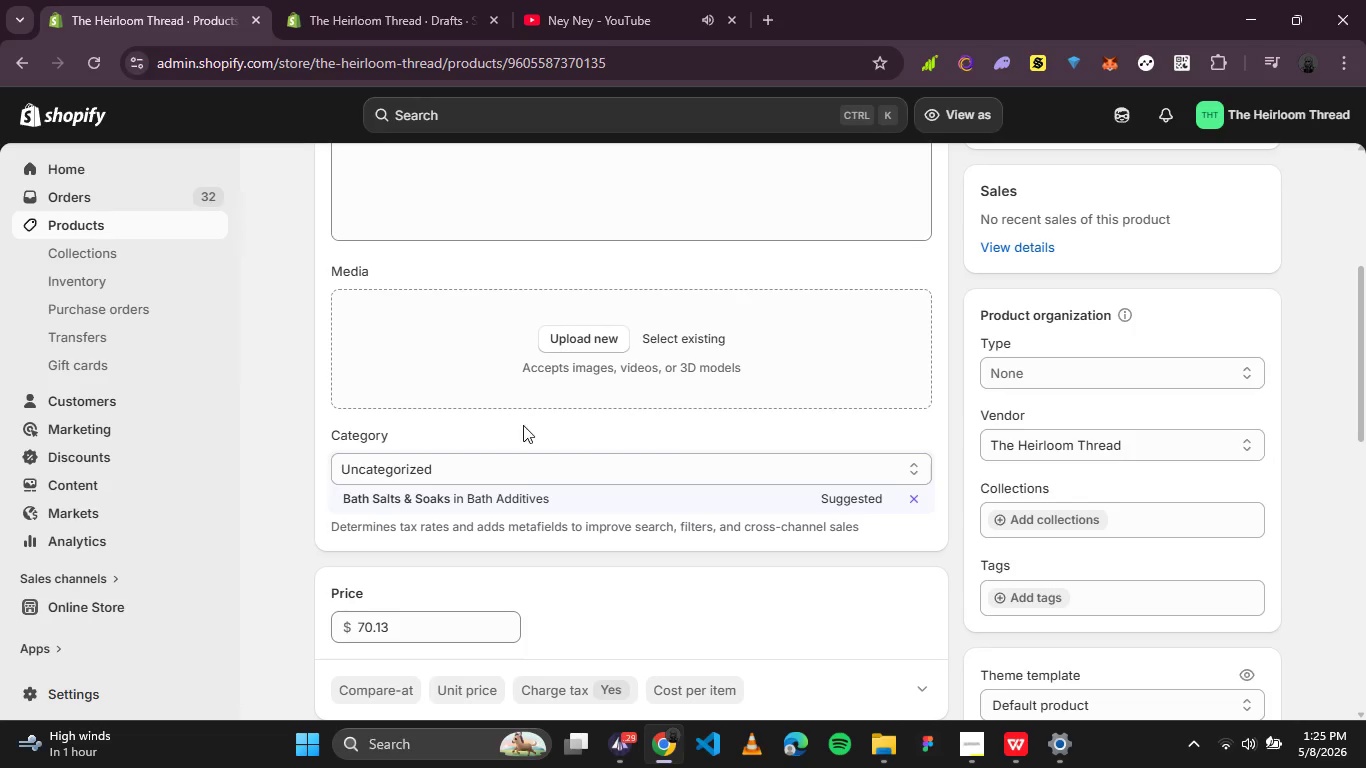 
scroll: coordinate [528, 425], scroll_direction: up, amount: 5.0
 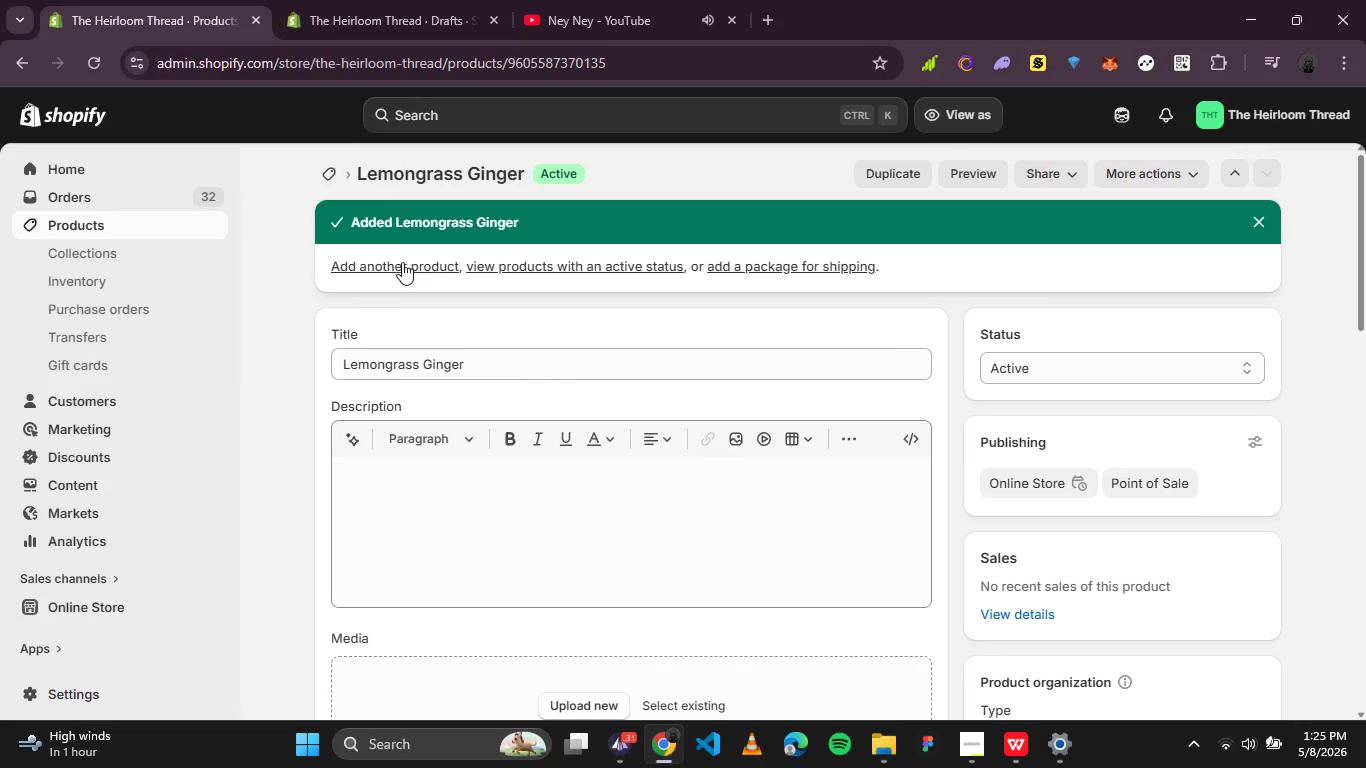 
left_click([398, 268])
 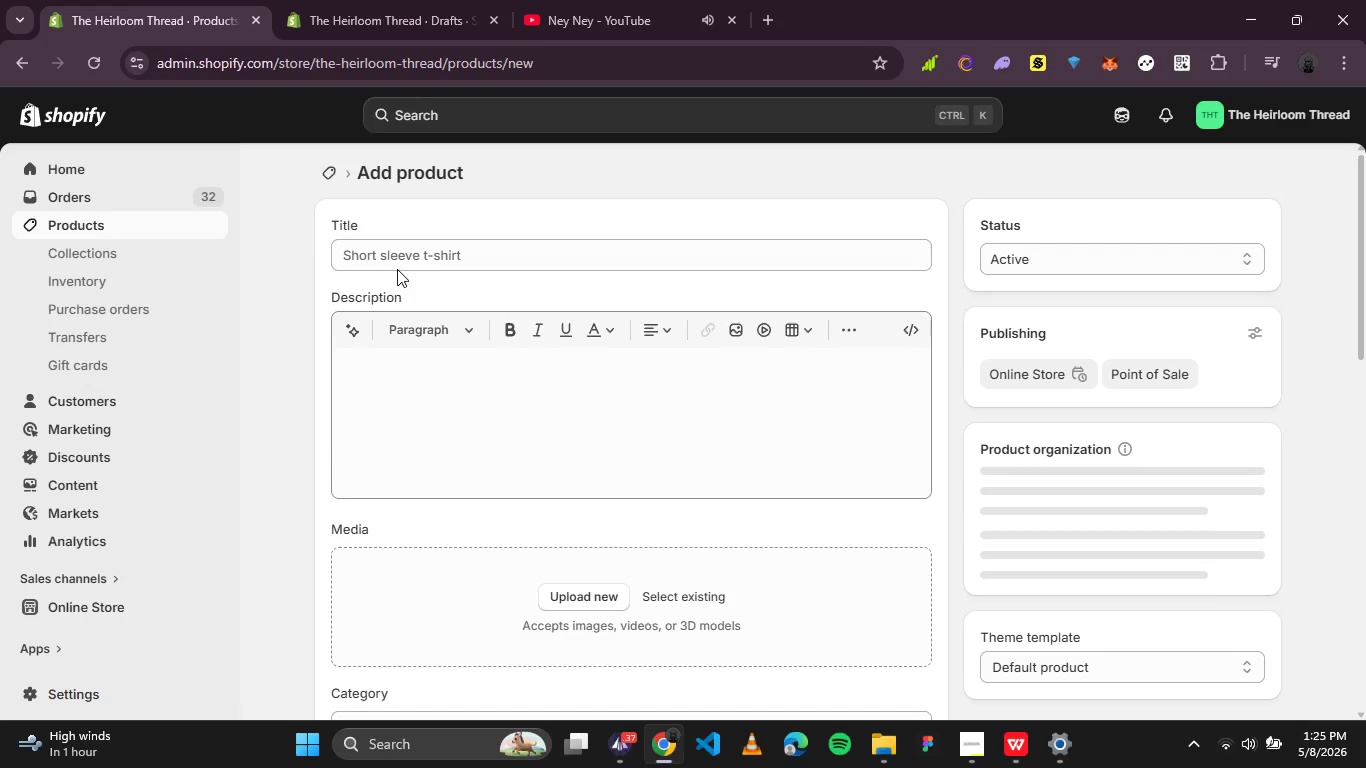 
wait(5.33)
 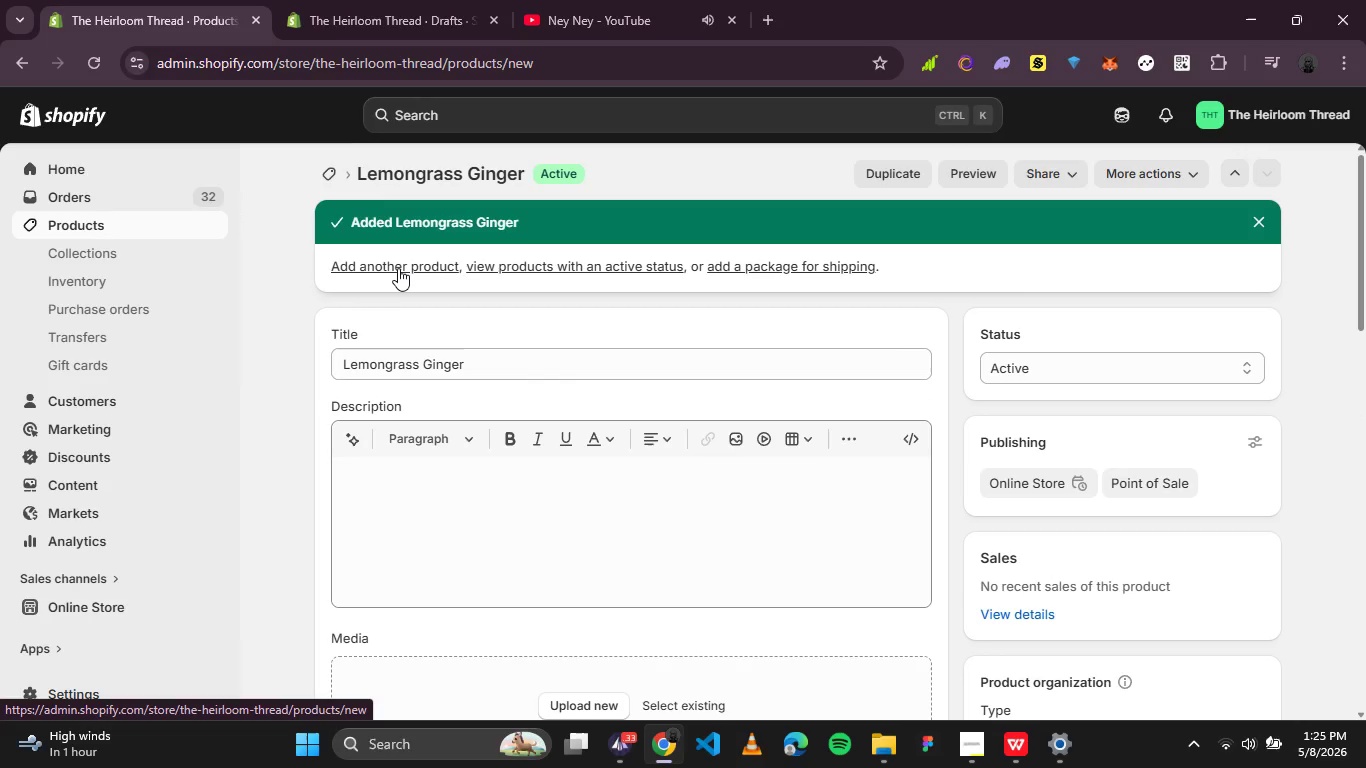 
left_click([1027, 734])
 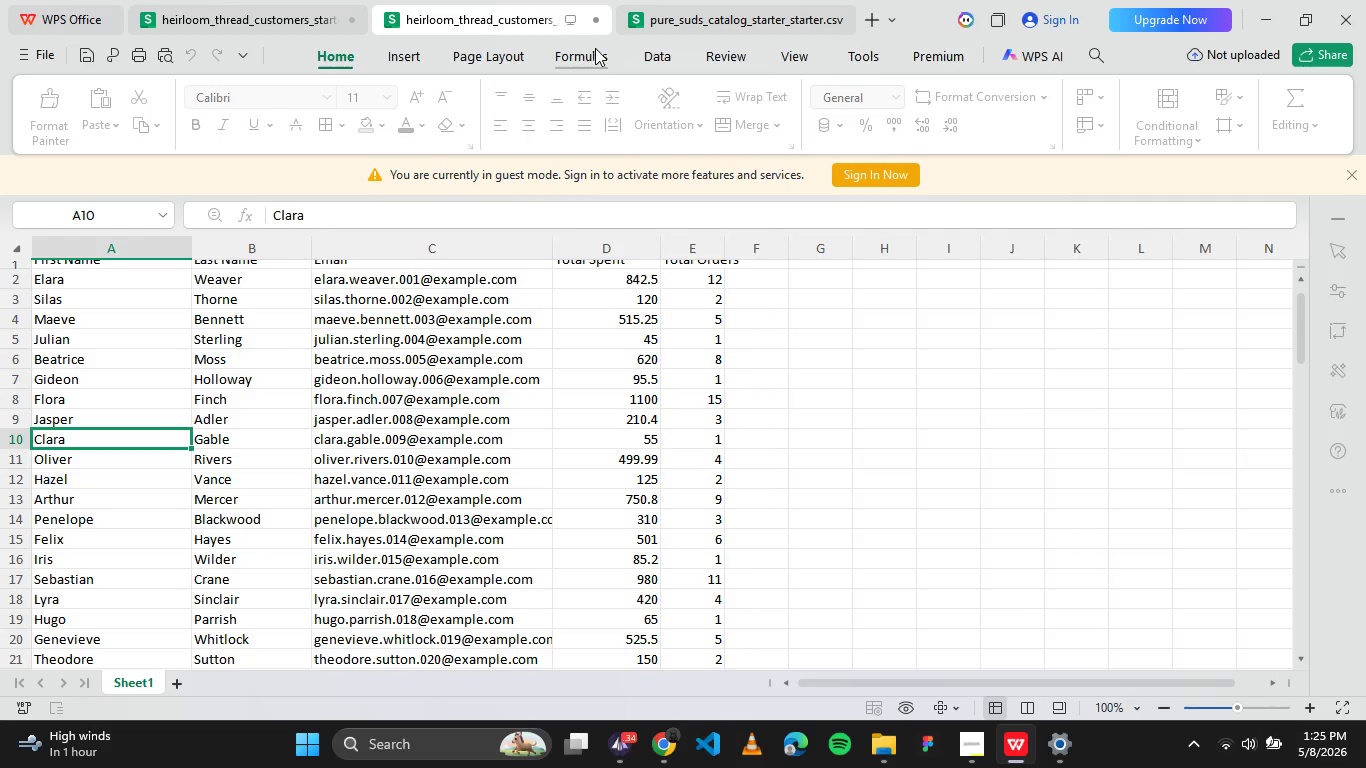 
left_click([708, 16])
 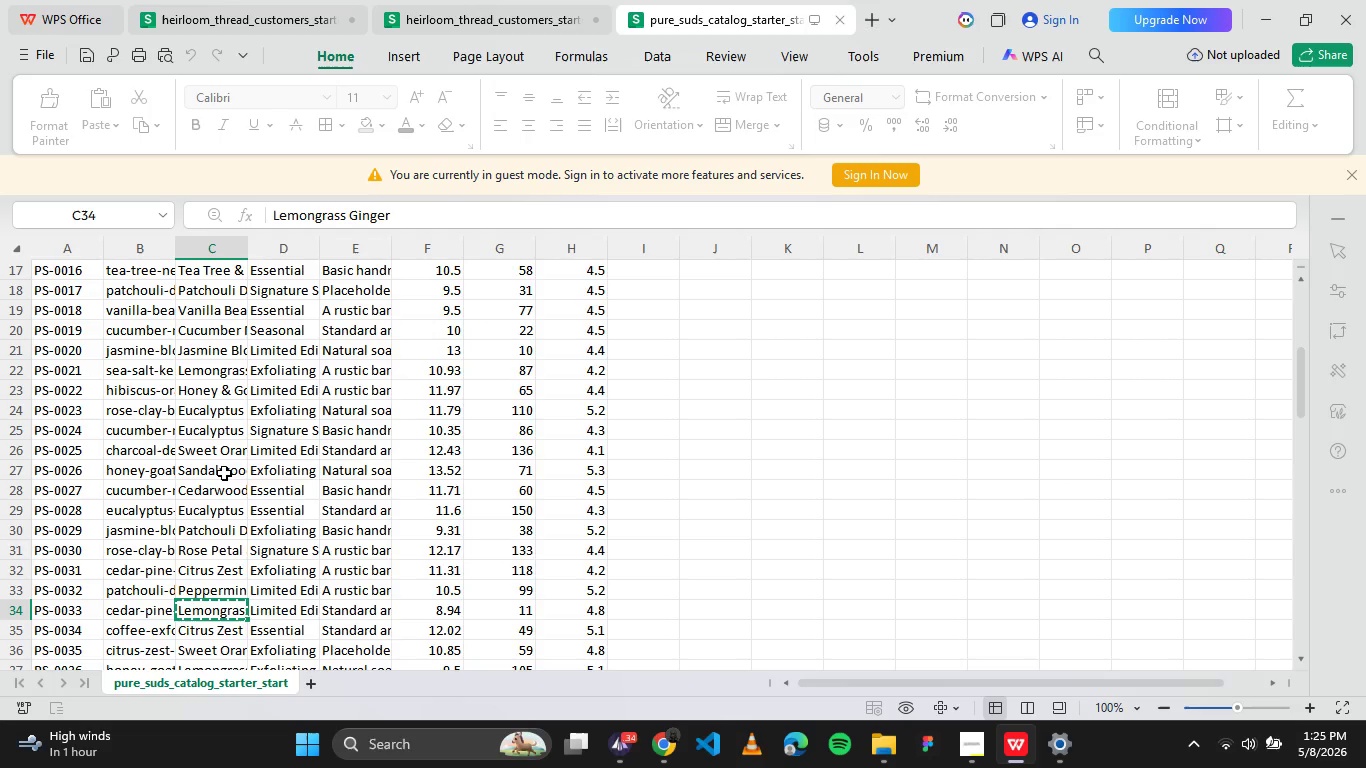 
scroll: coordinate [224, 472], scroll_direction: down, amount: 1.0
 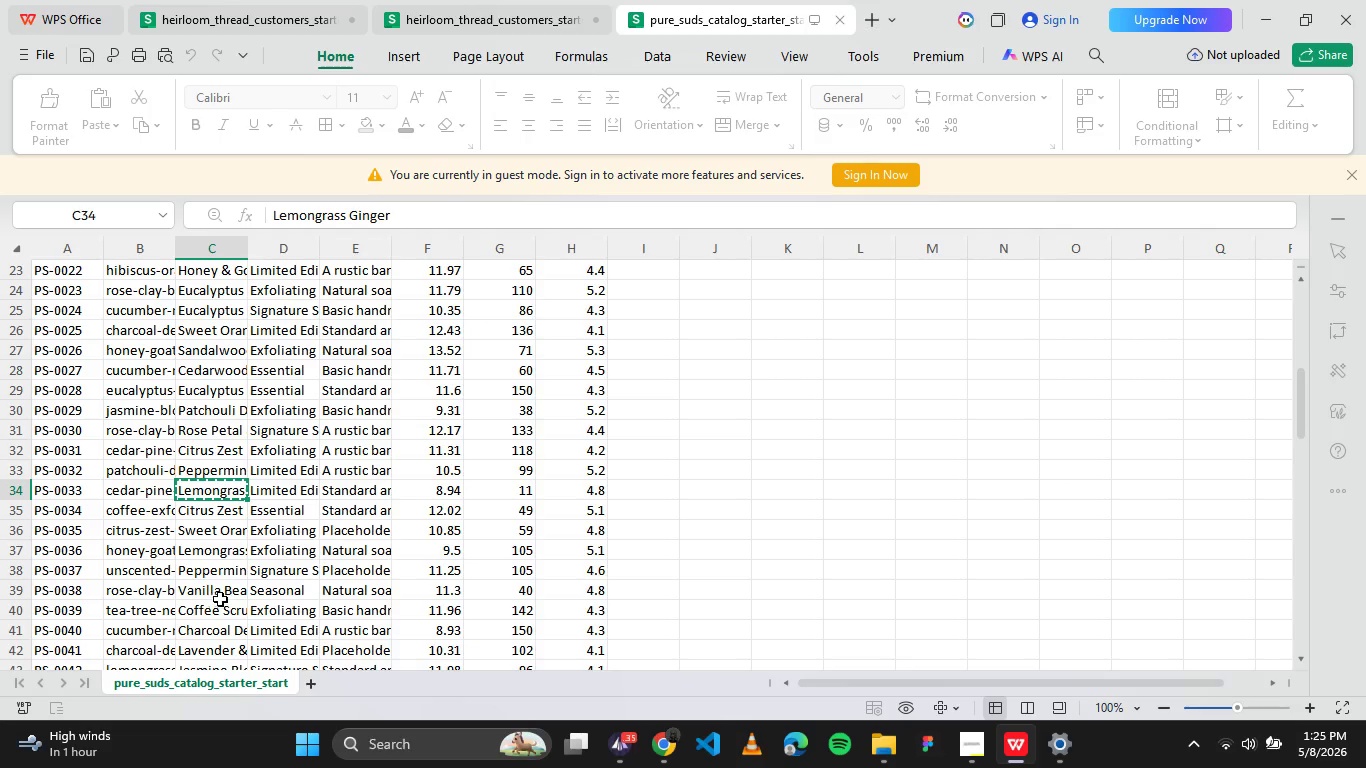 
left_click([220, 594])
 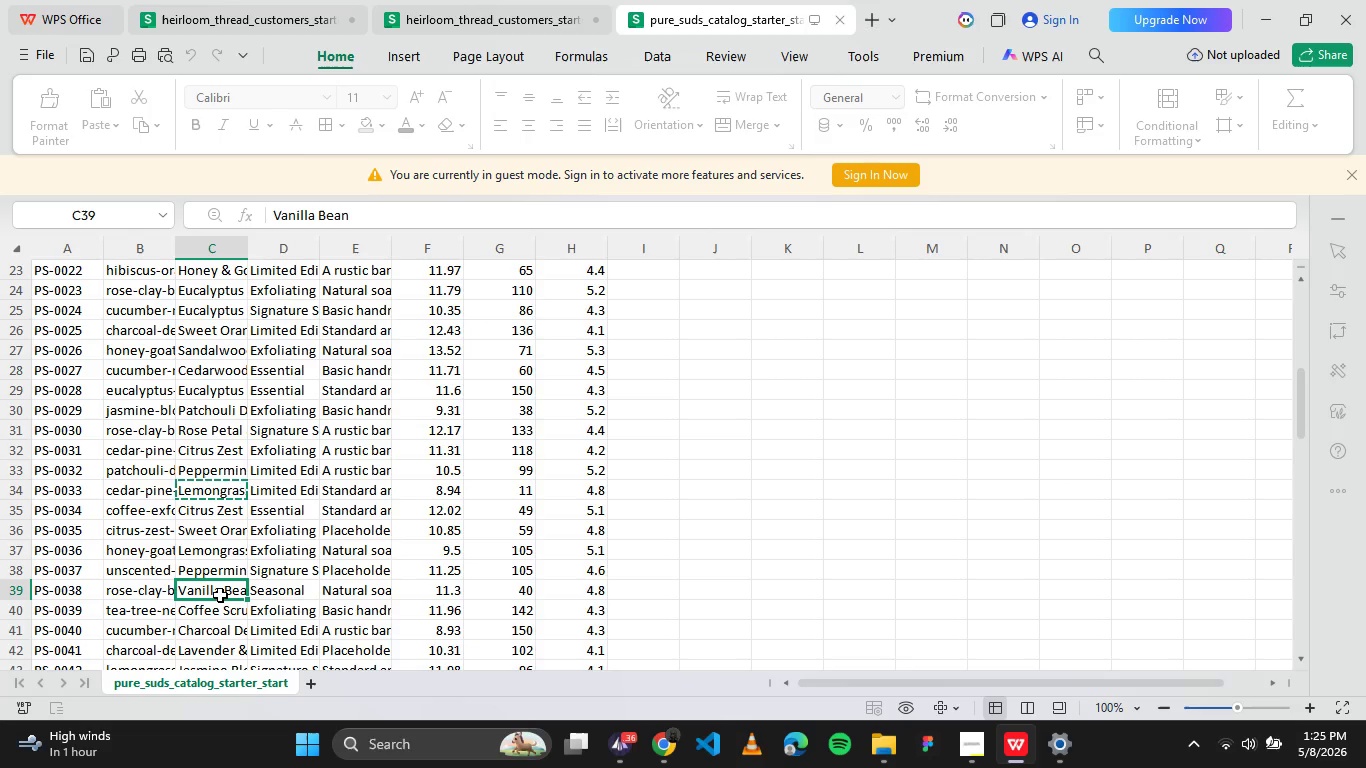 
key(Control+C)
 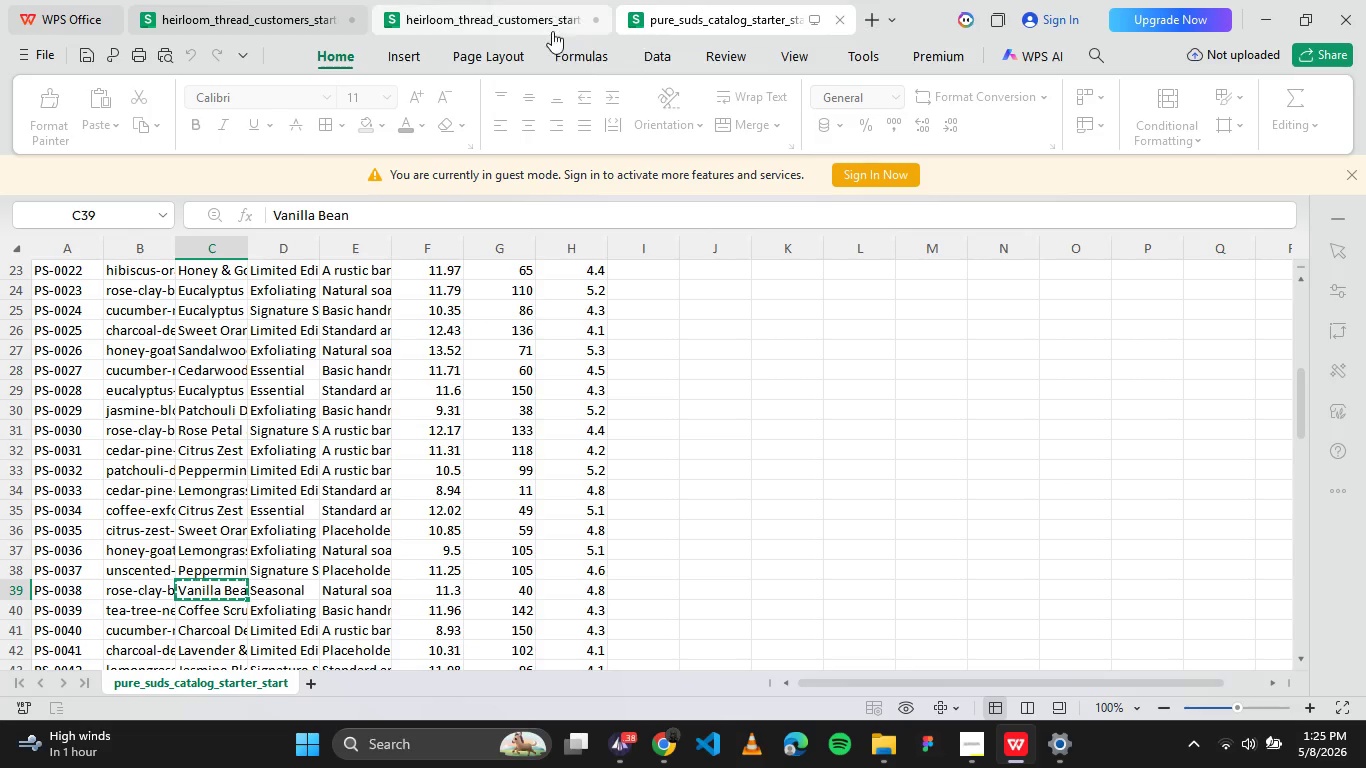 
left_click([462, 0])
 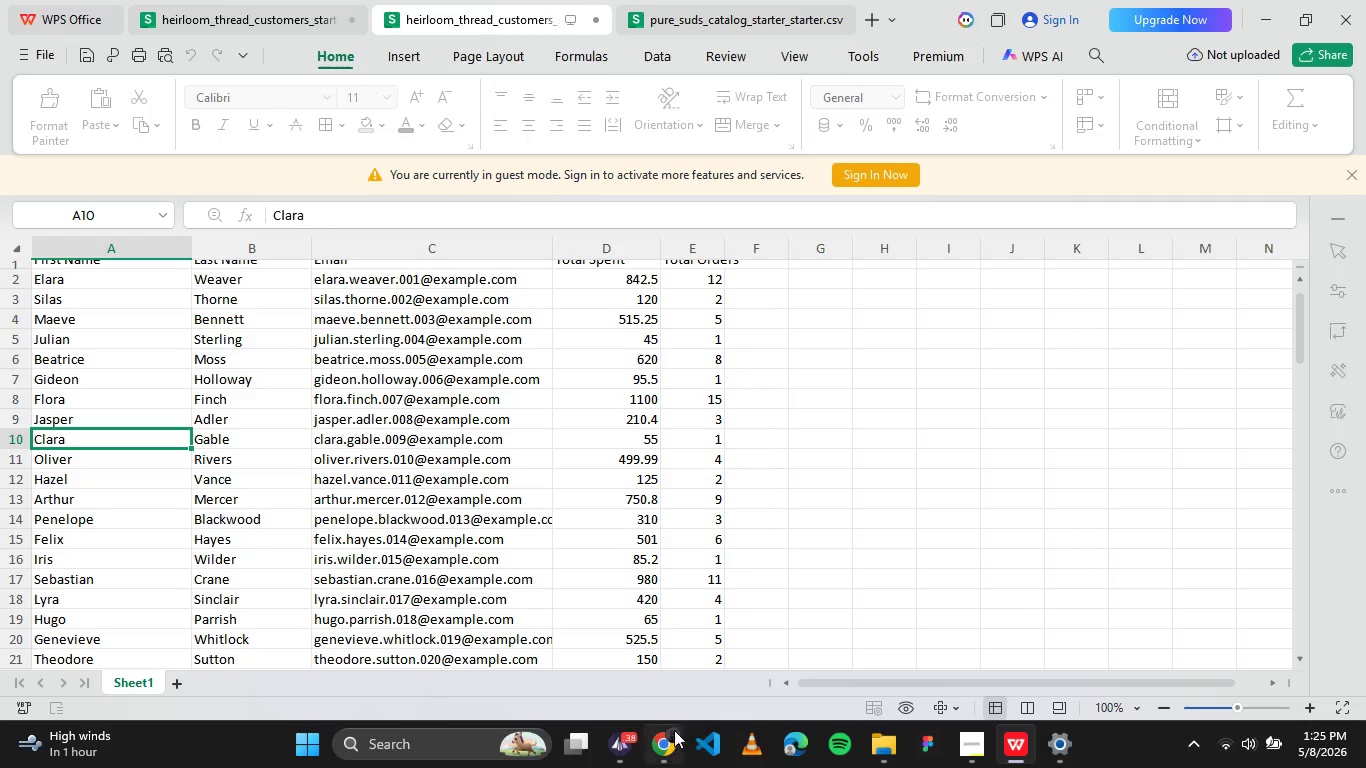 
left_click([664, 739])
 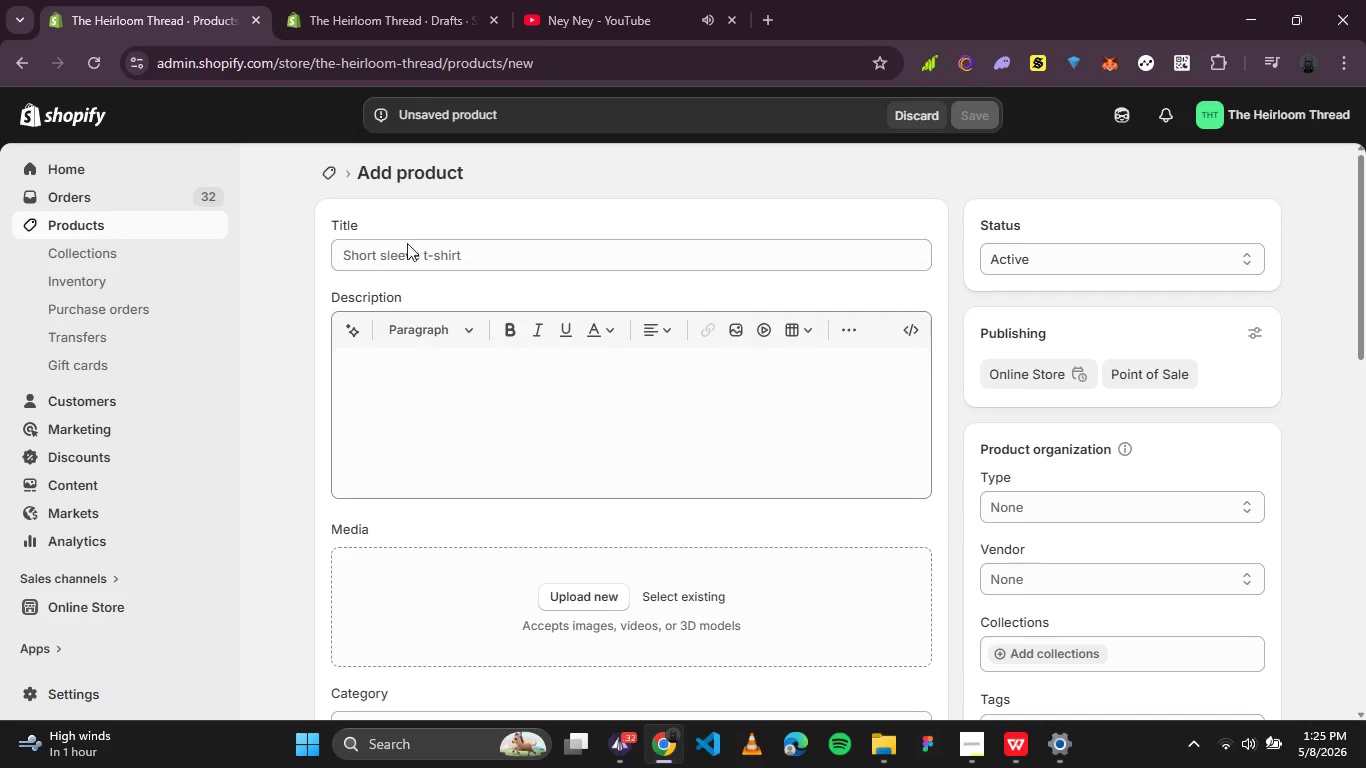 
left_click([407, 255])
 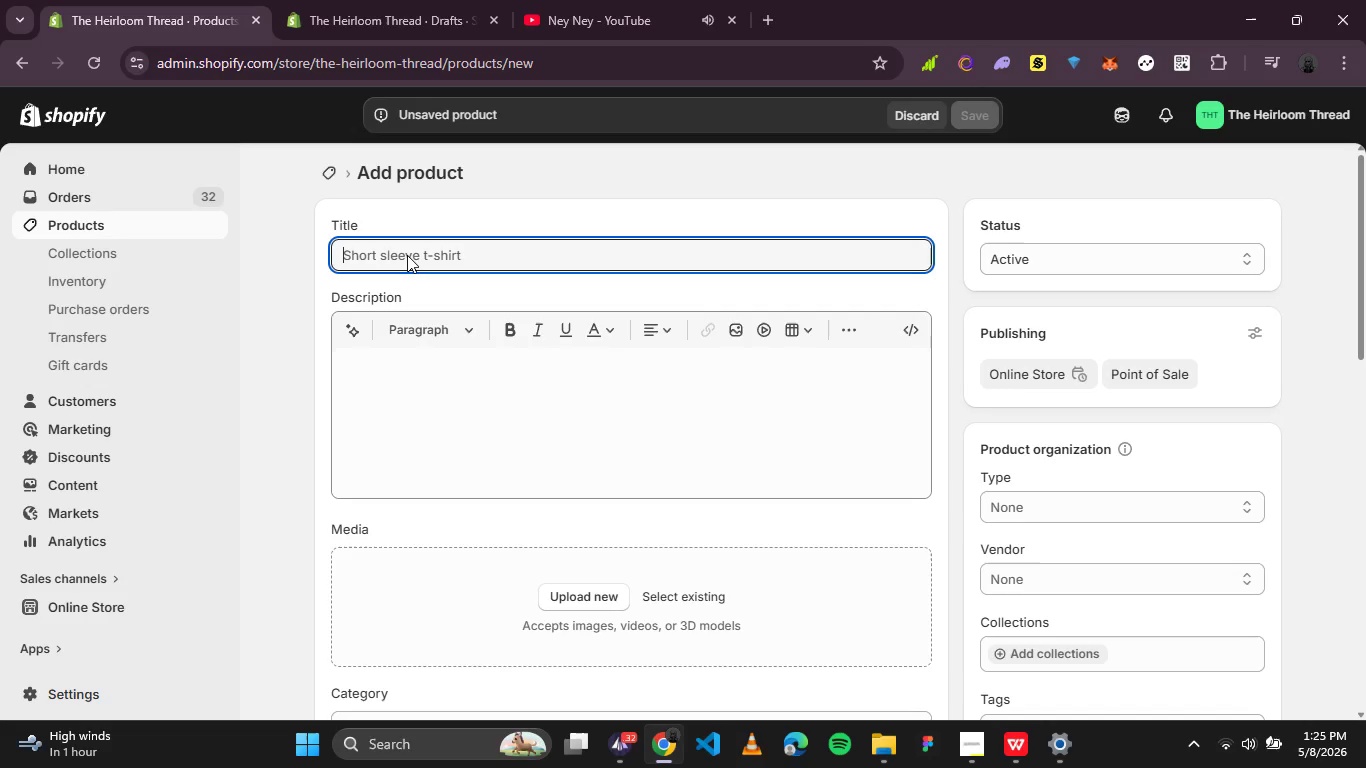 
hold_key(key=ControlLeft, duration=0.56)